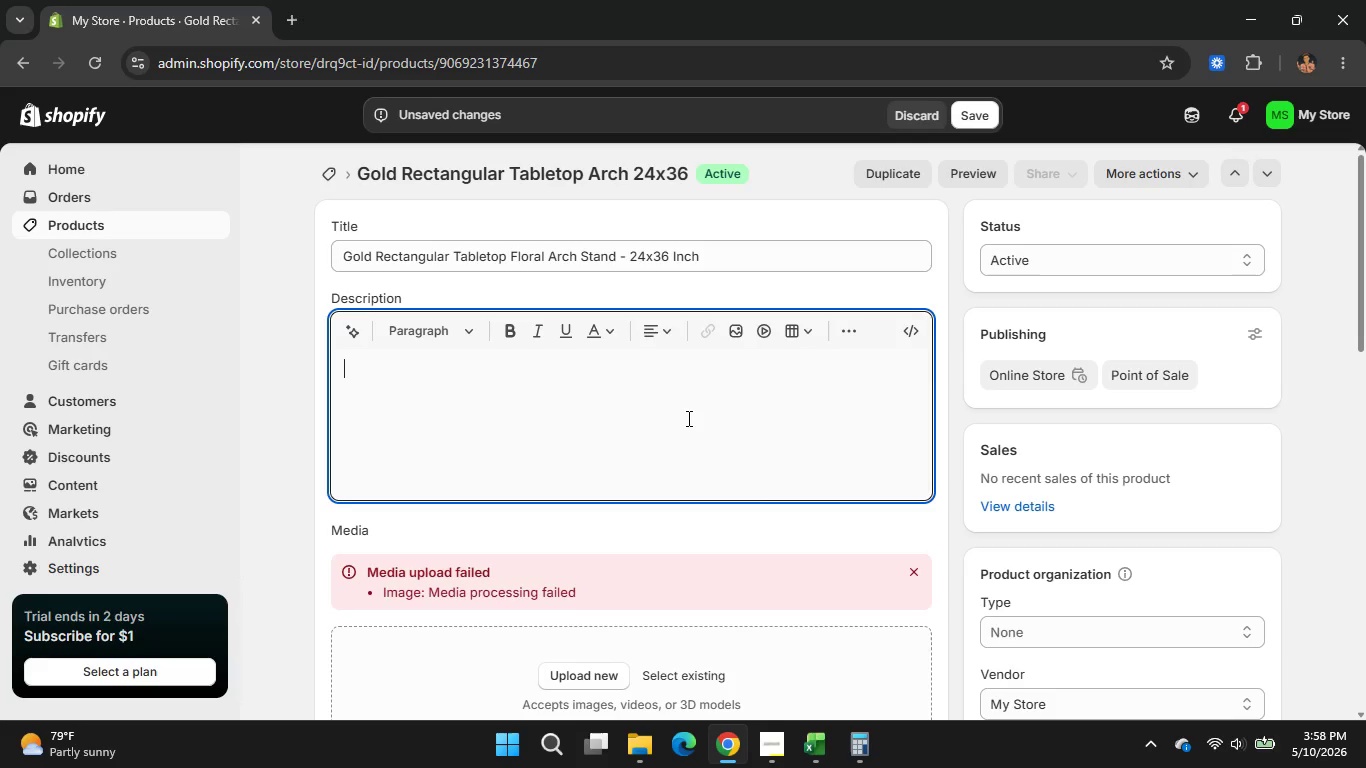 
wait(20.3)
 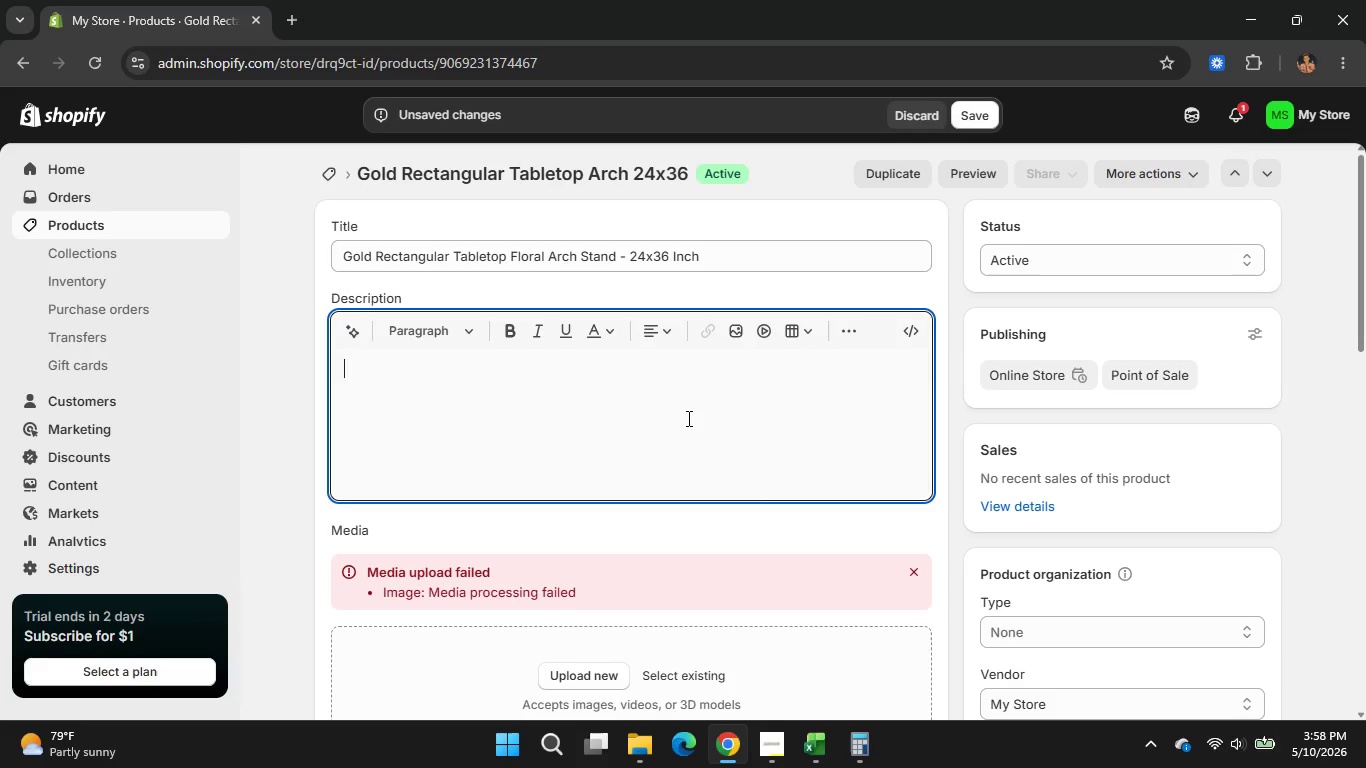 
type(Display )
 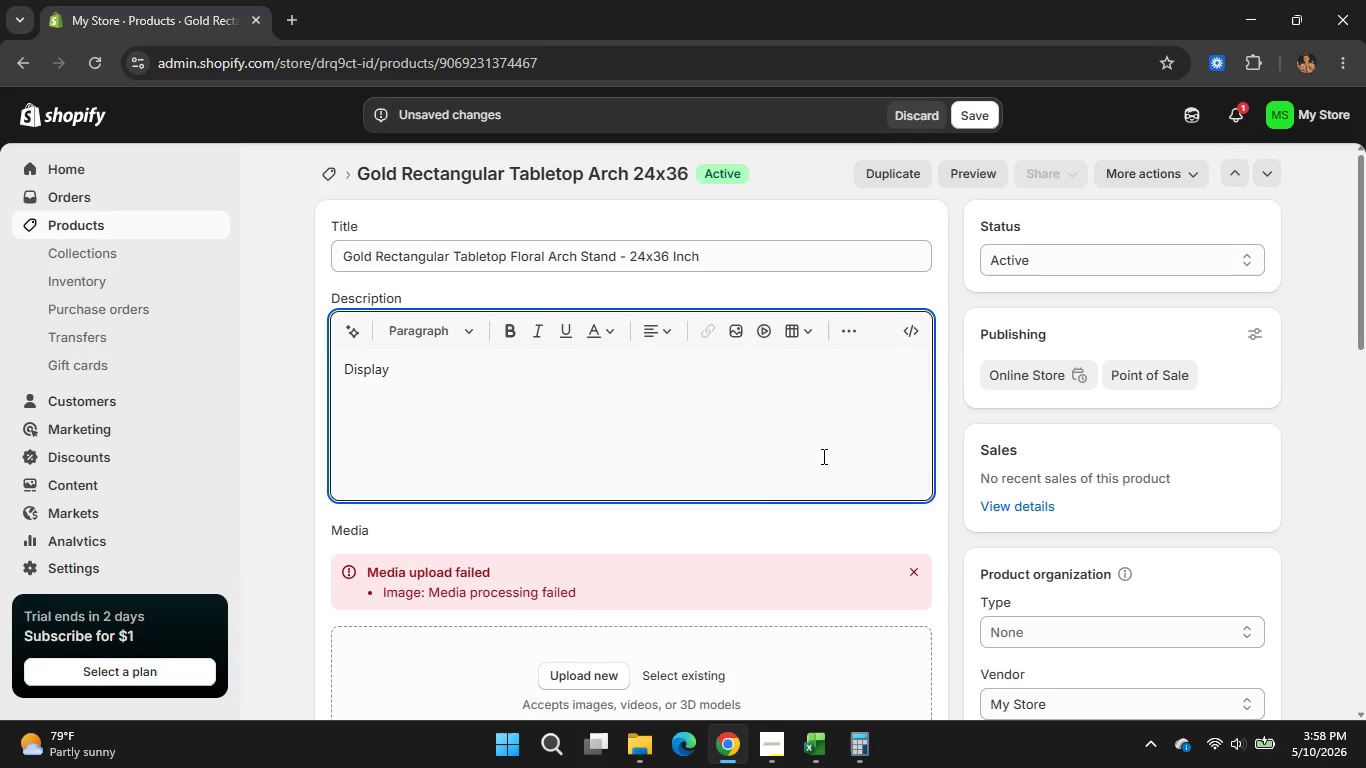 
type(floral arrangments )
 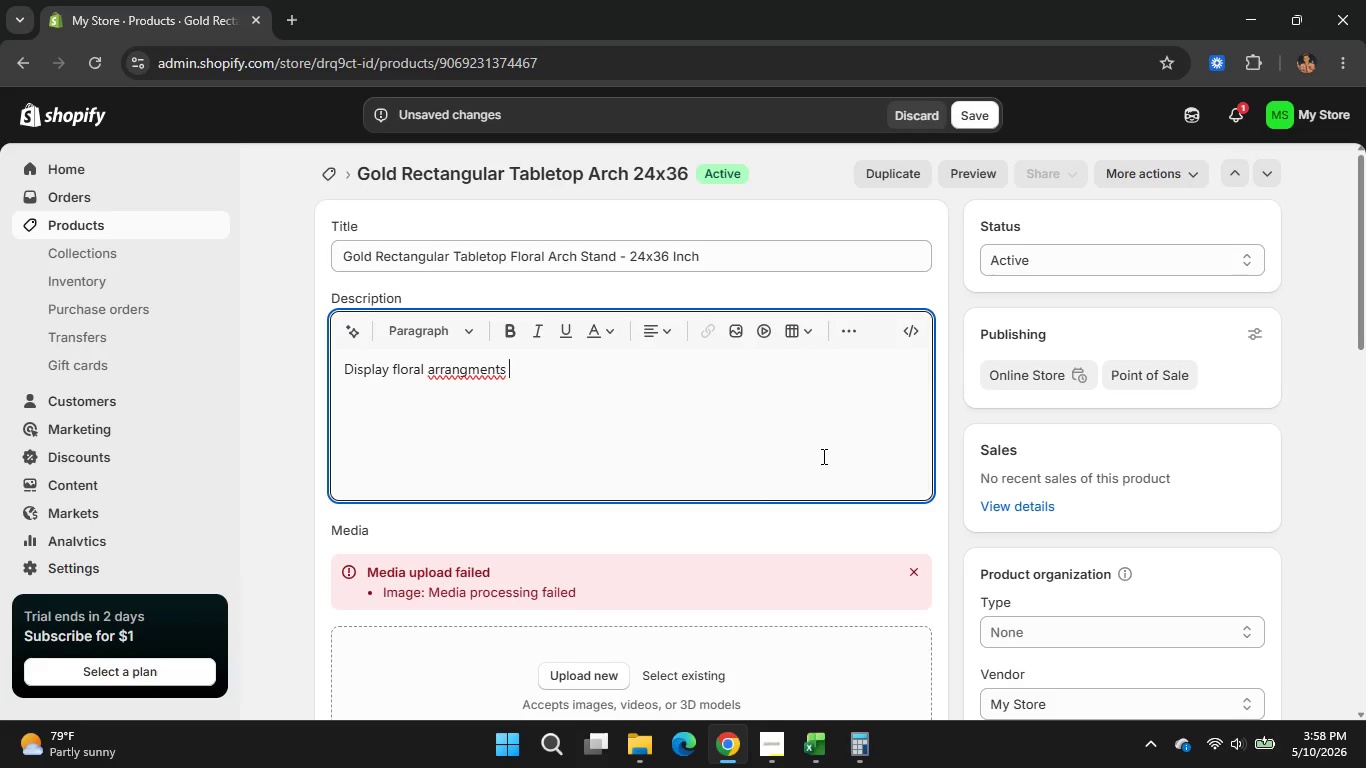 
key(ArrowLeft)
 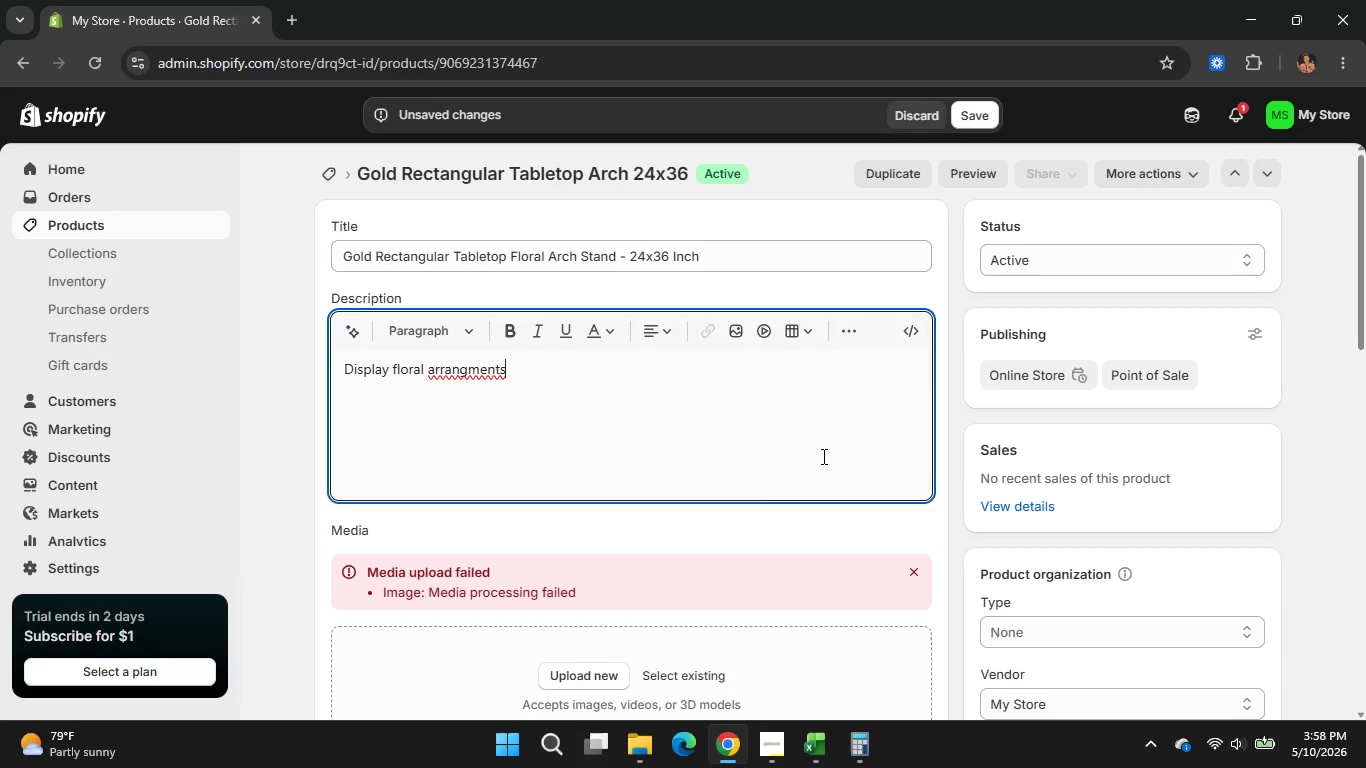 
key(ArrowLeft)
 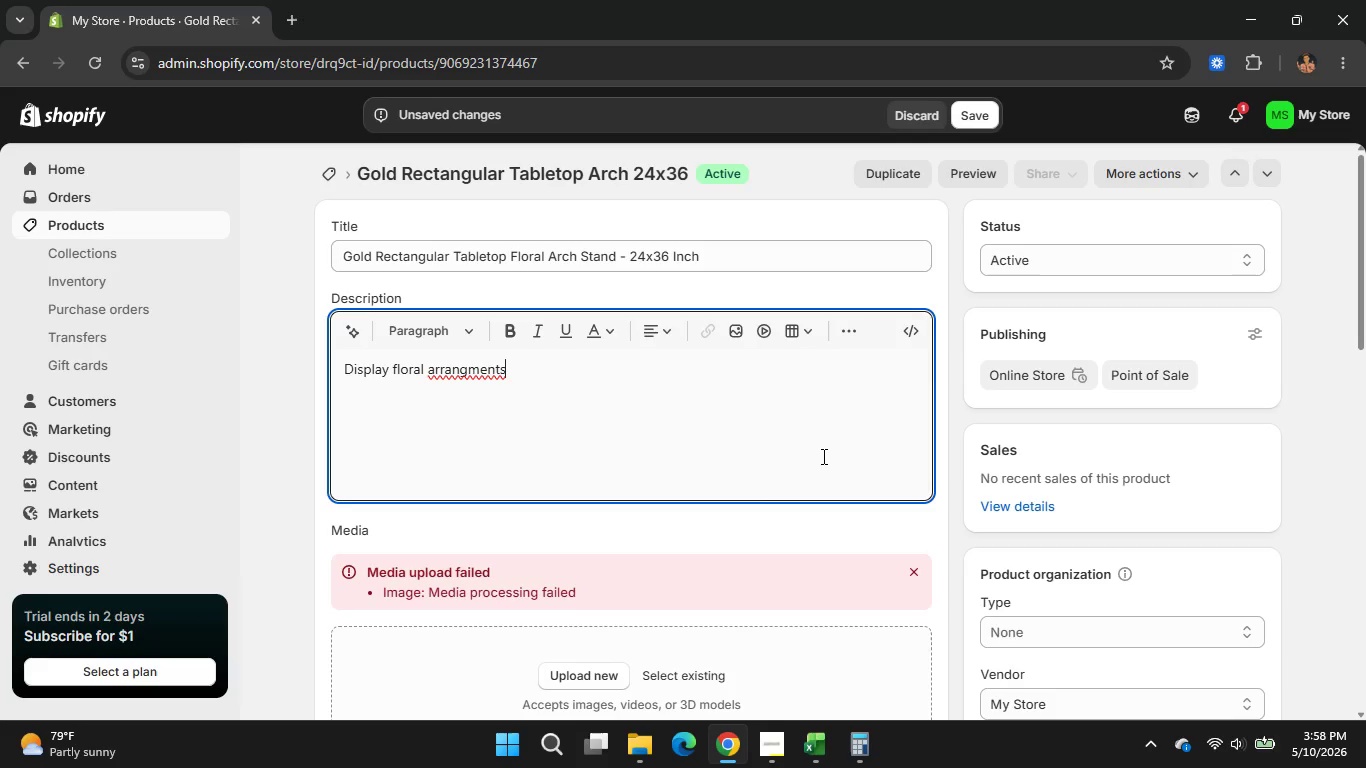 
key(ArrowLeft)
 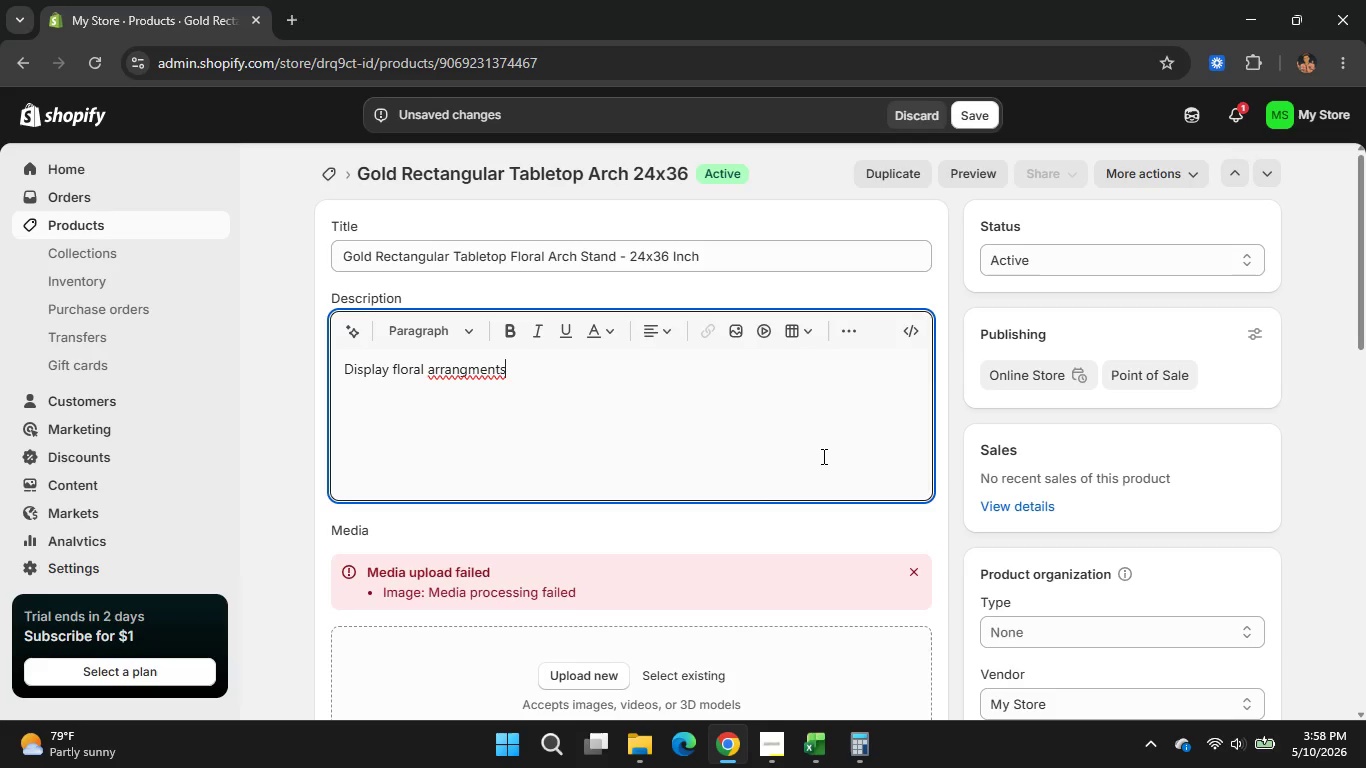 
key(ArrowLeft)
 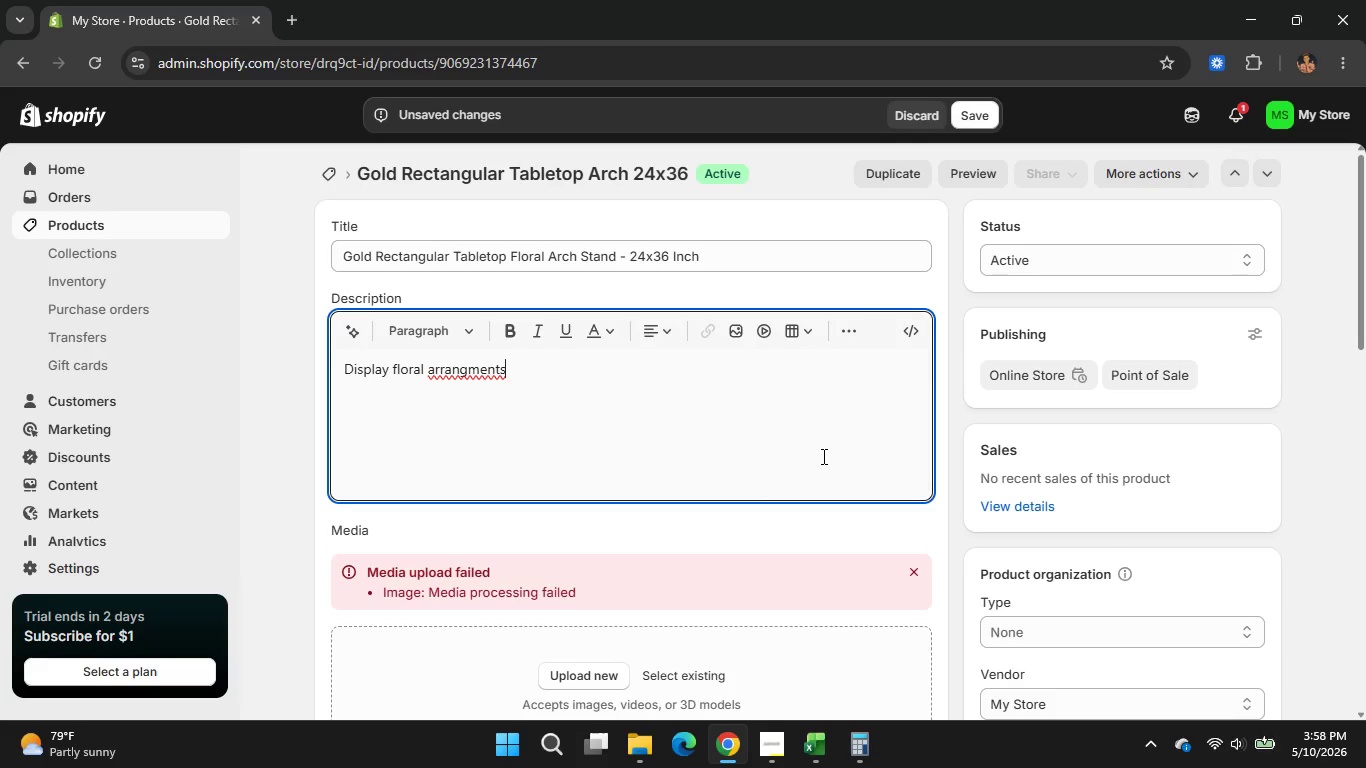 
key(ArrowLeft)
 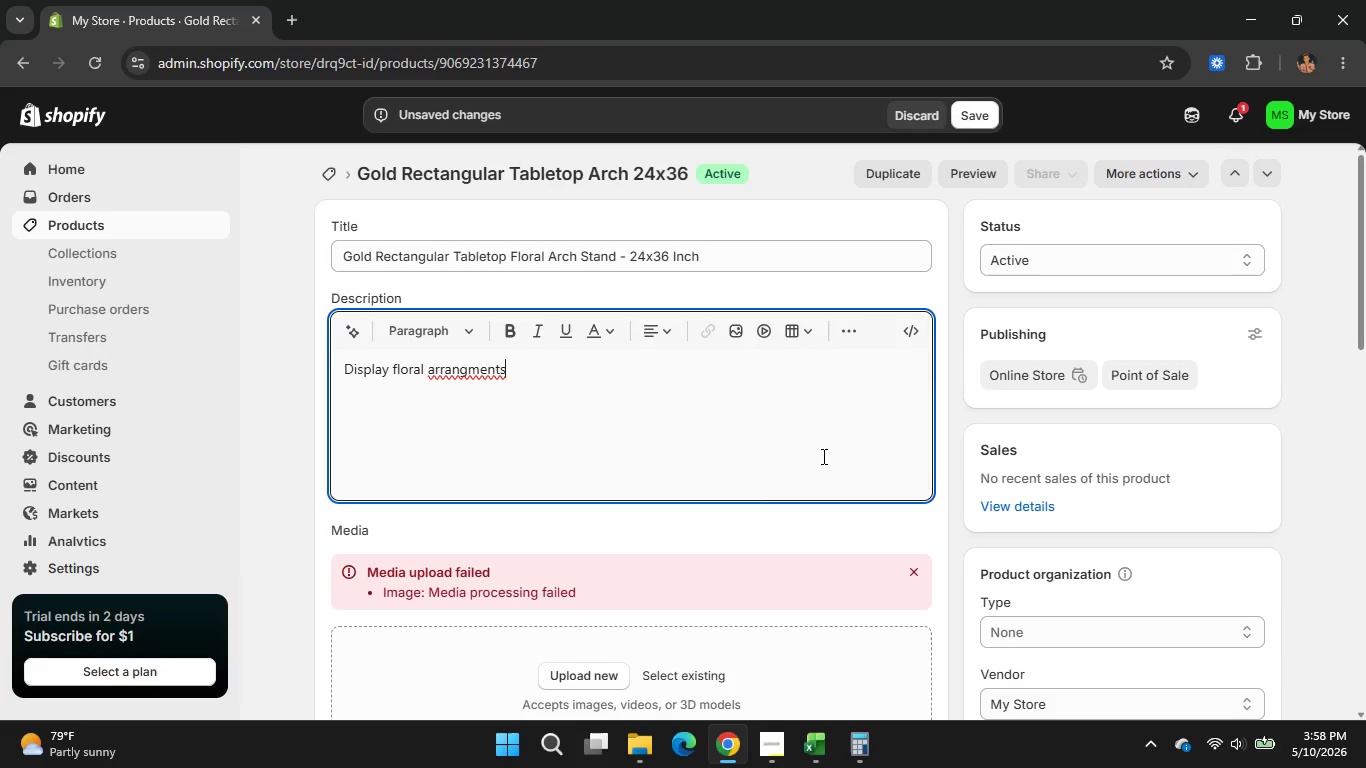 
key(ArrowLeft)
 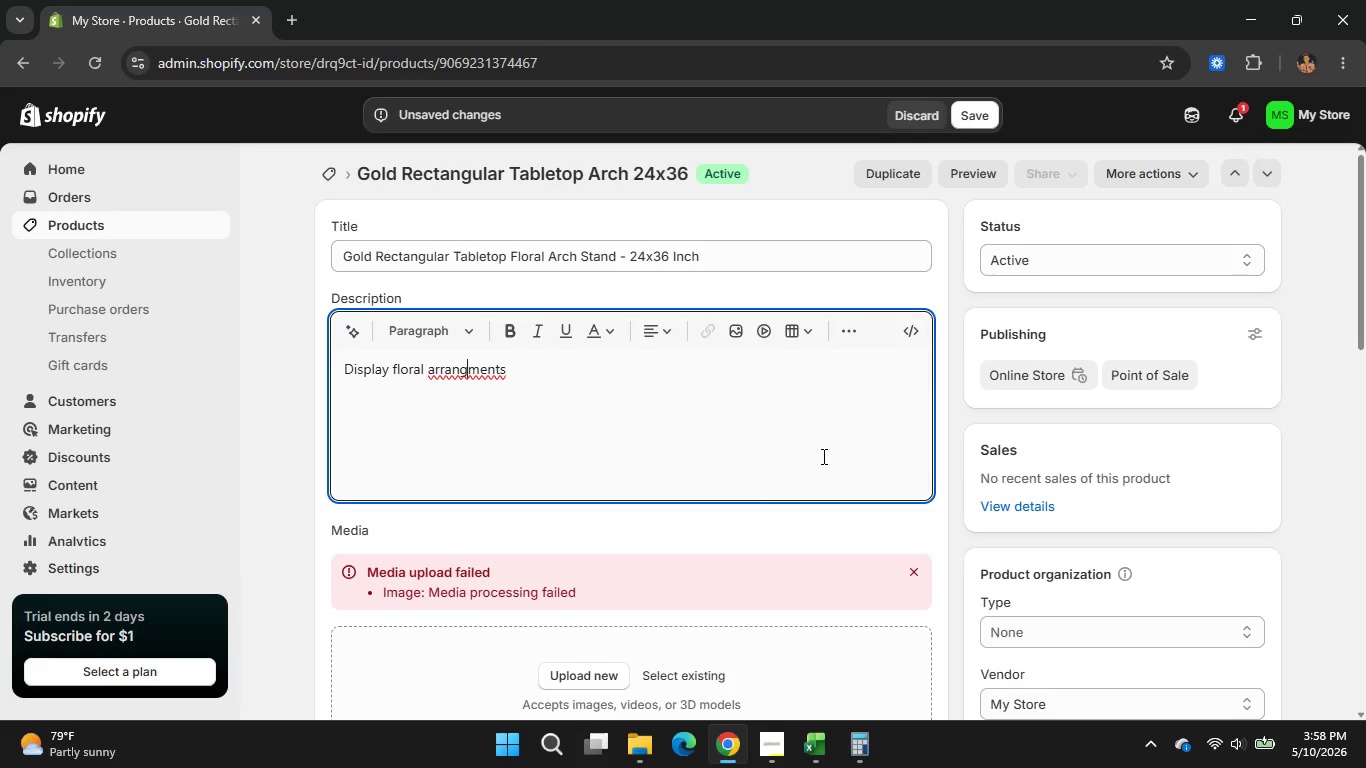 
key(E)
 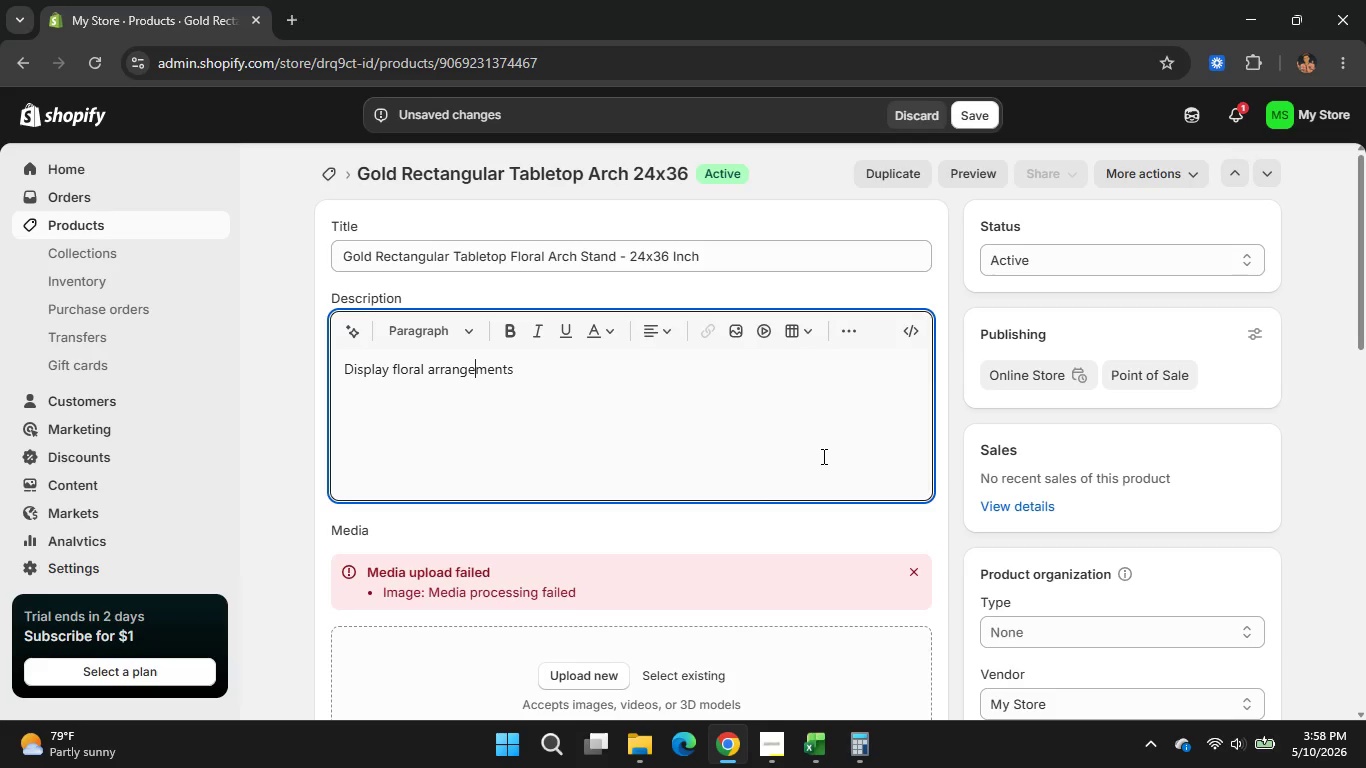 
hold_key(key=ArrowRight, duration=1.09)
 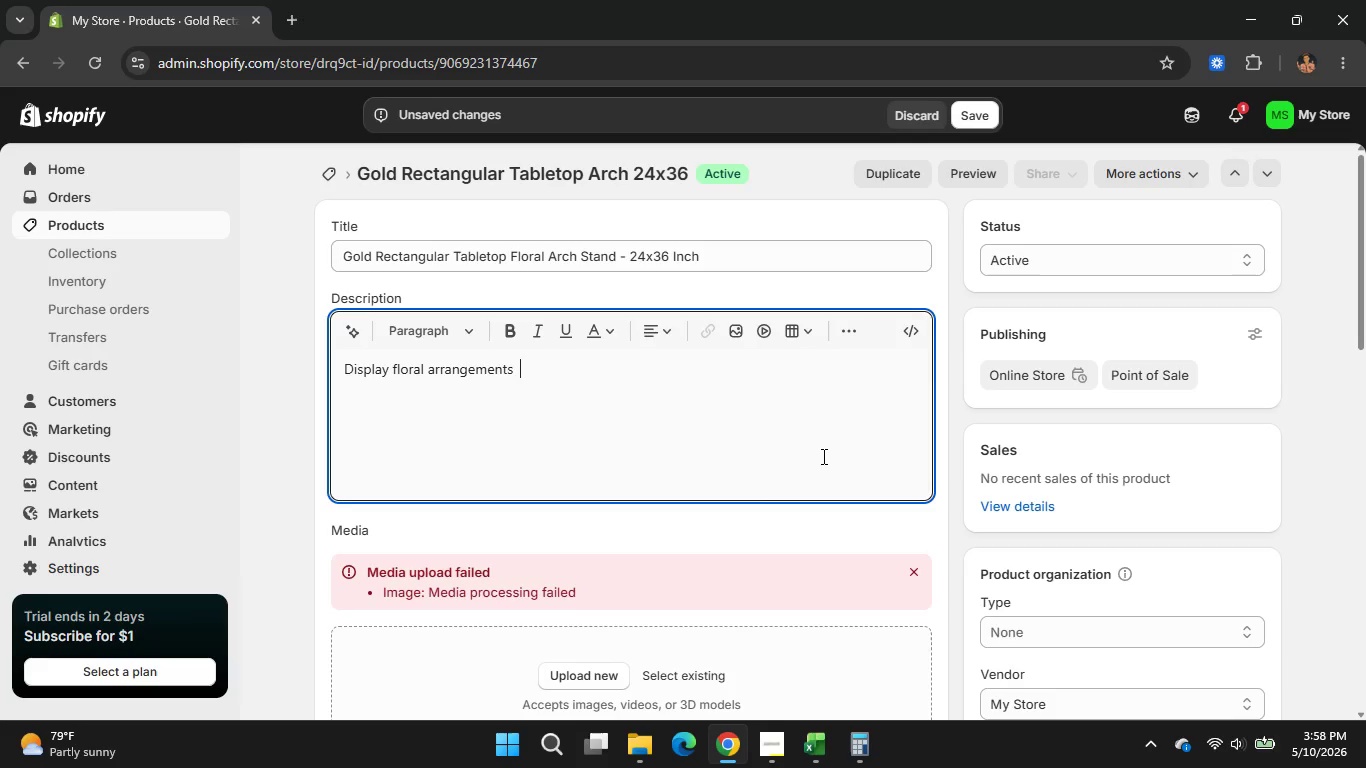 
key(Space)
 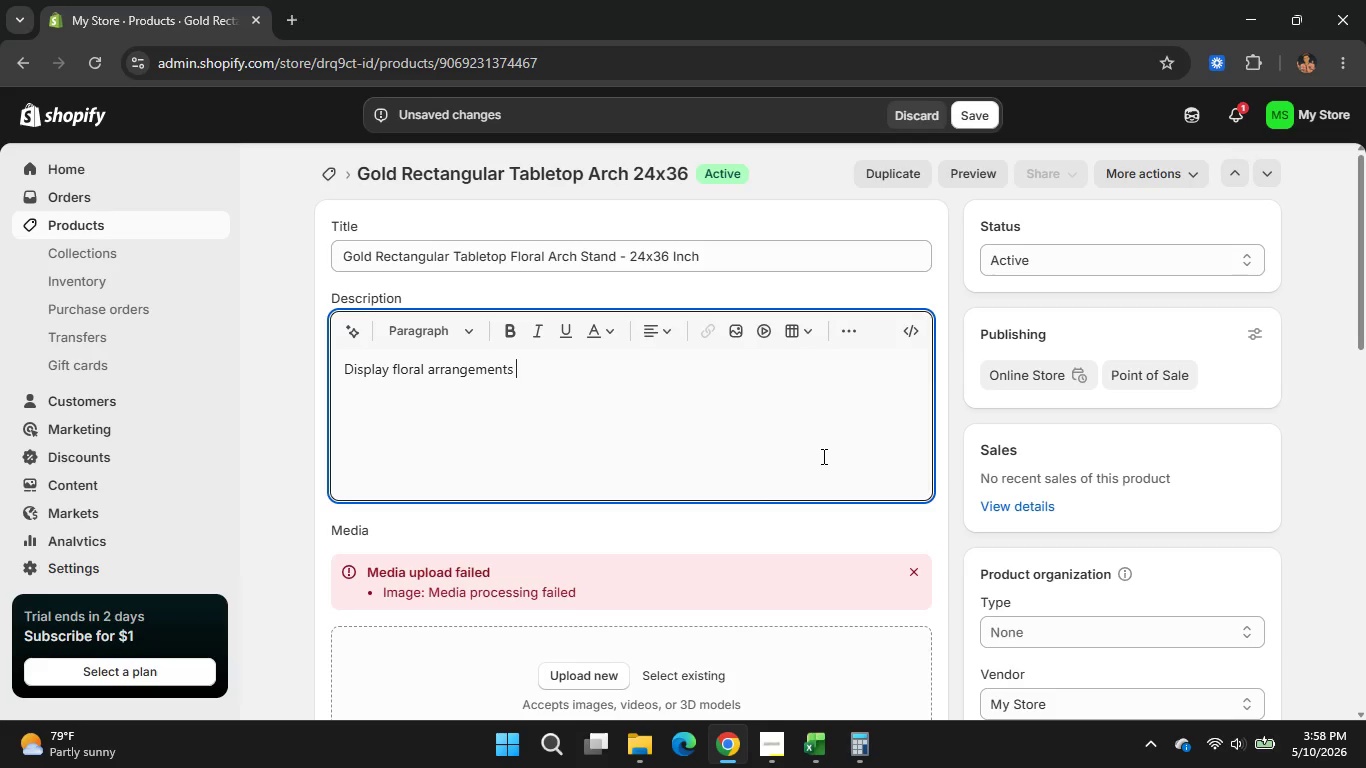 
key(Backspace)
 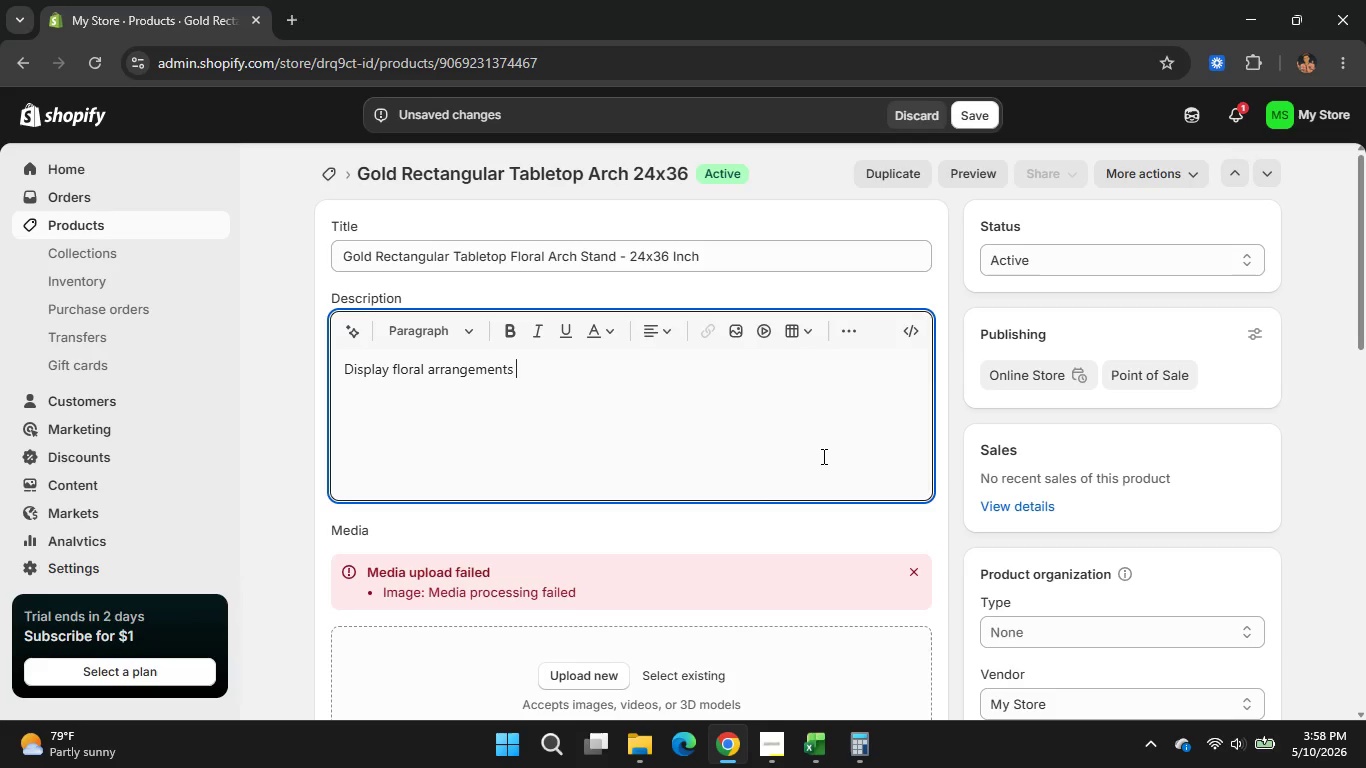 
key(Backspace)
 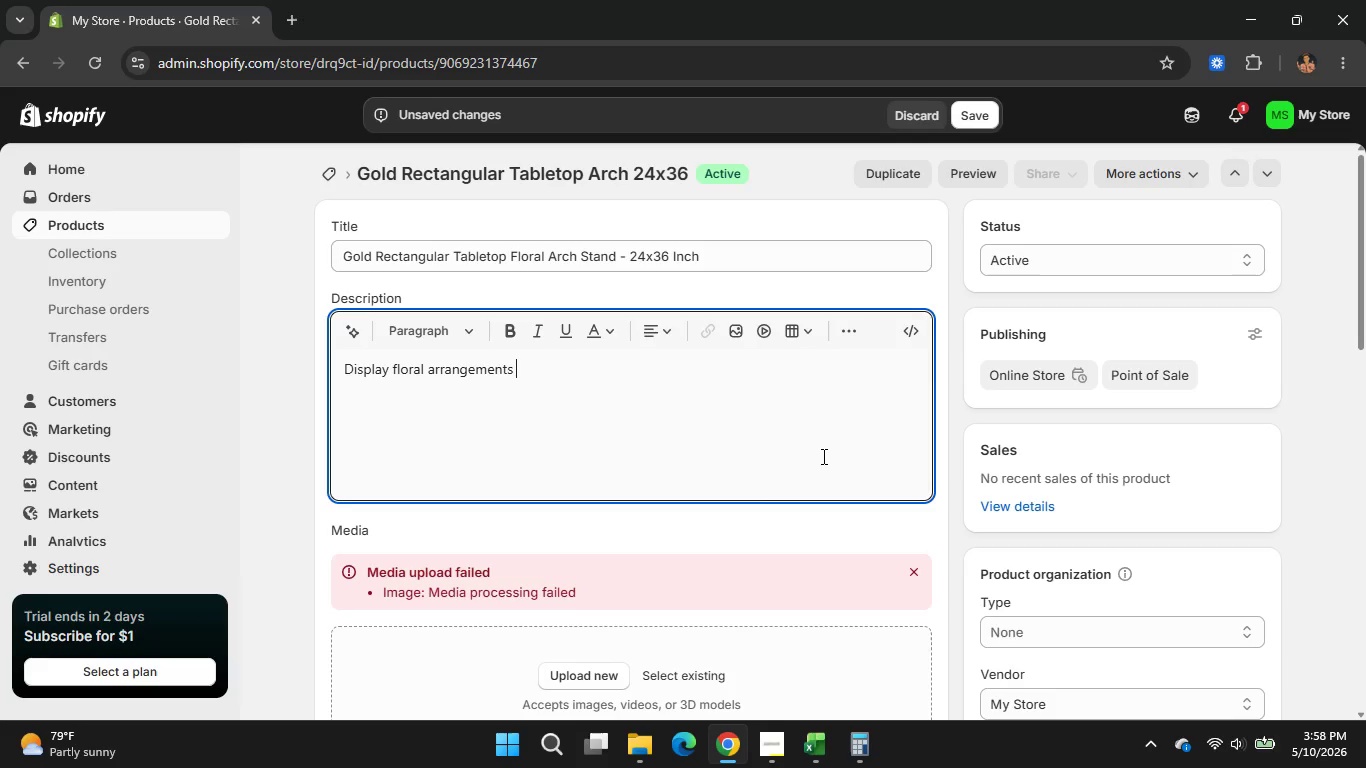 
key(Space)
 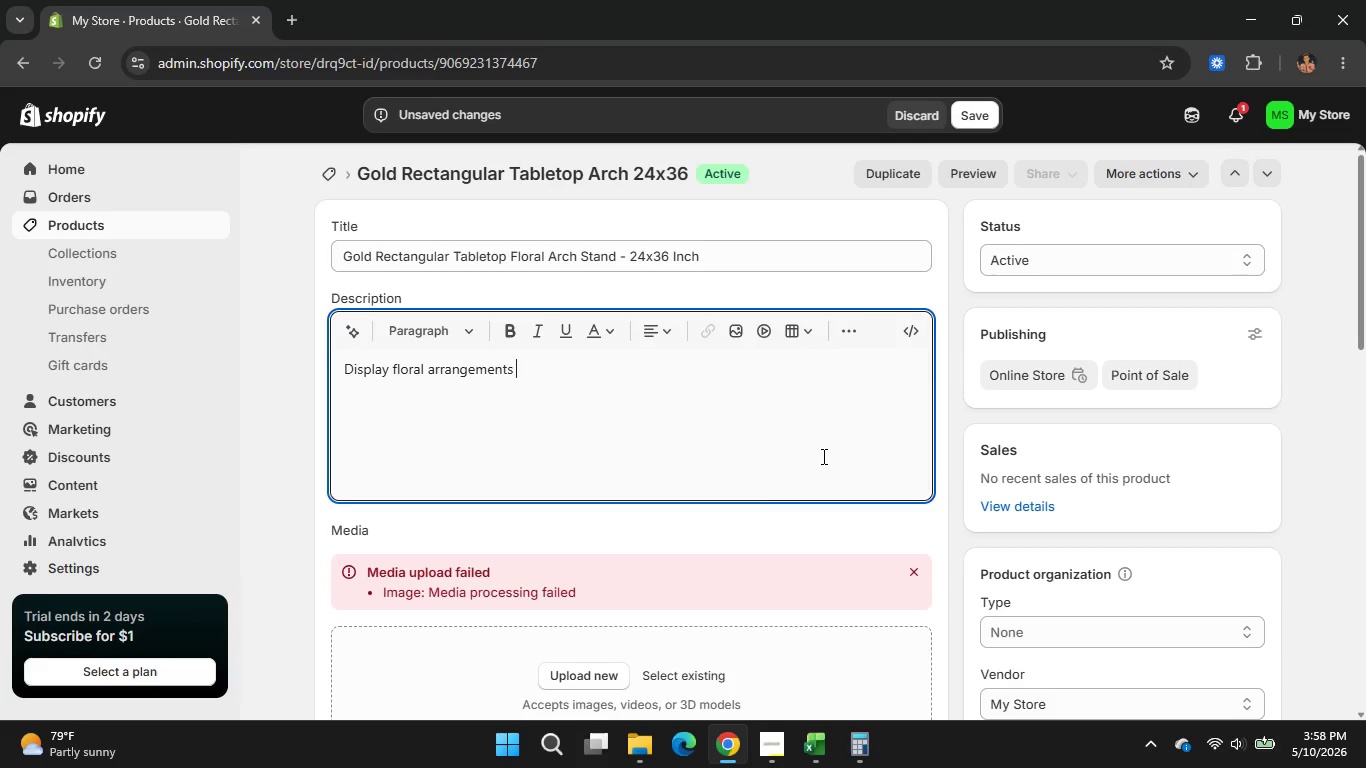 
type(beautifullyy)
key(Backspace)
type( over )
 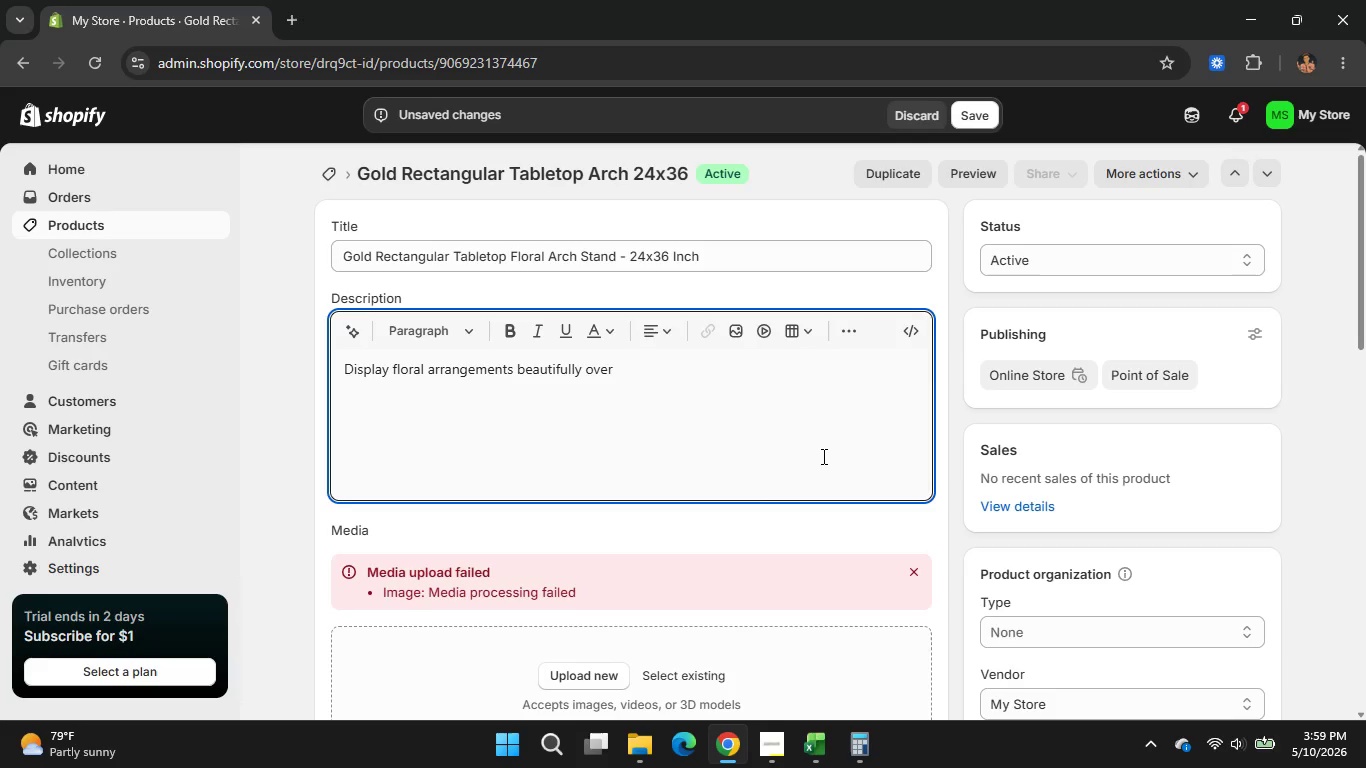 
wait(9.55)
 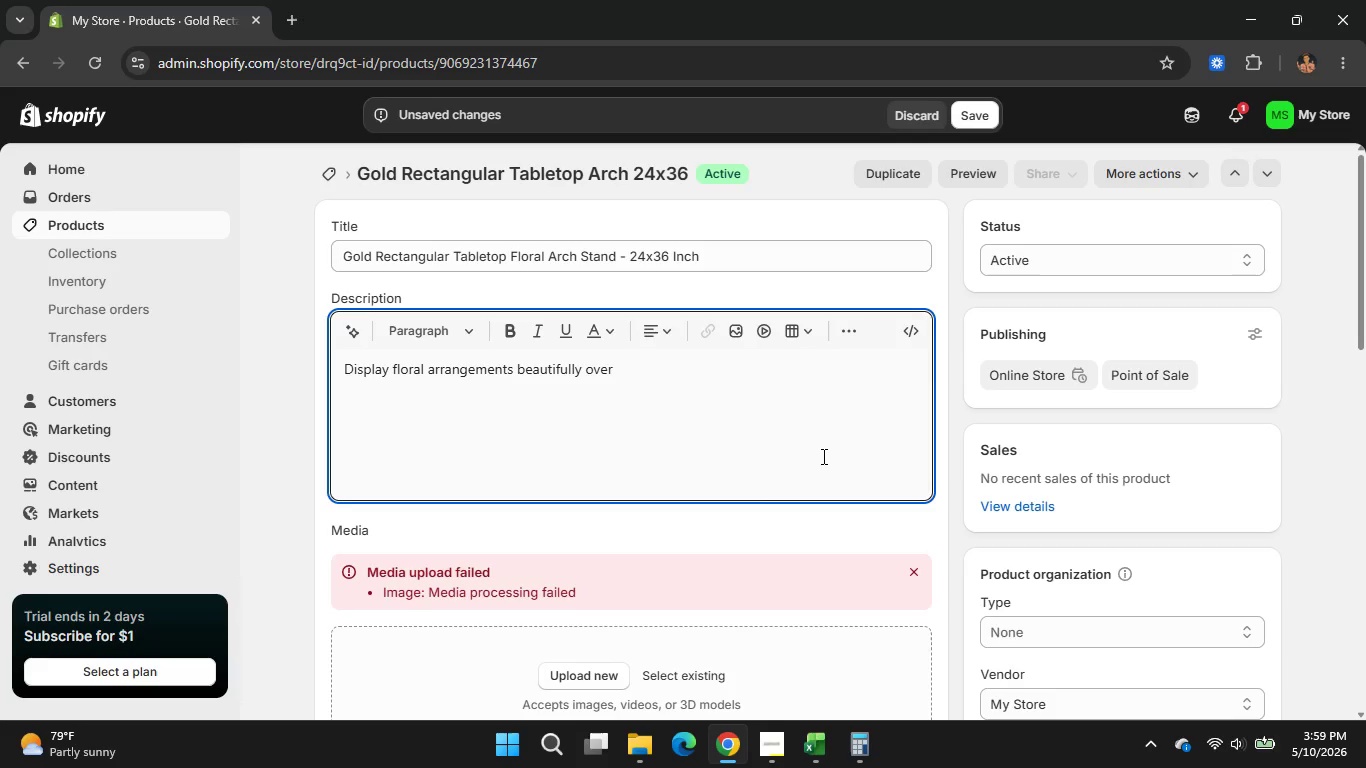 
type(guest tab)
 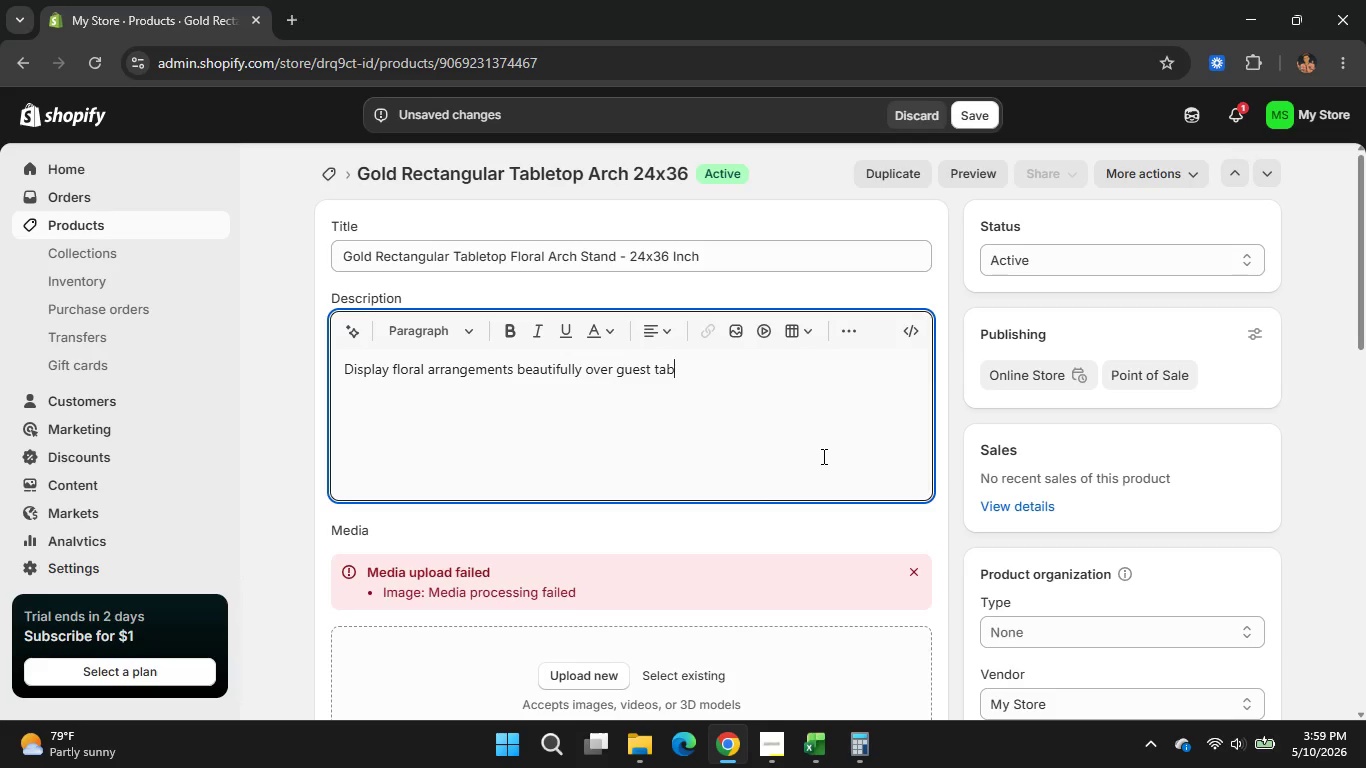 
type(les )
 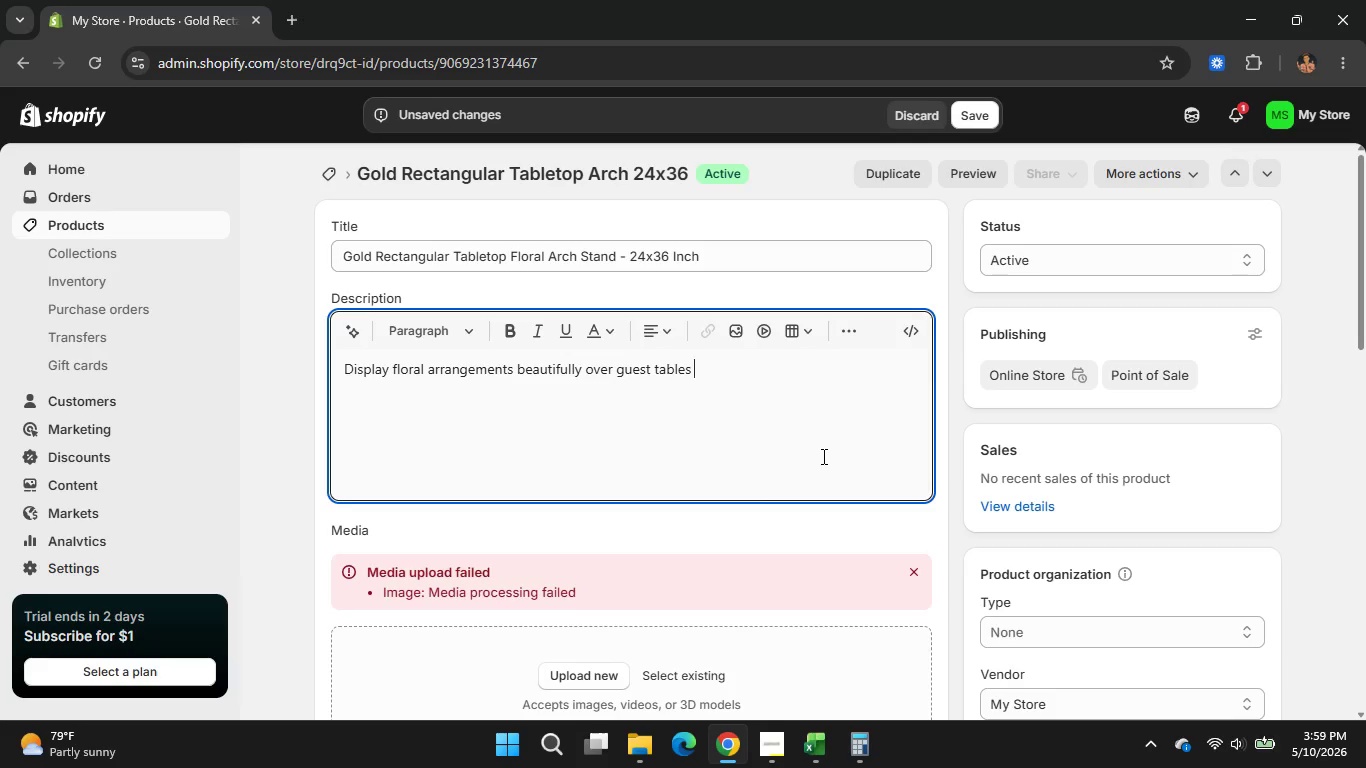 
wait(9.48)
 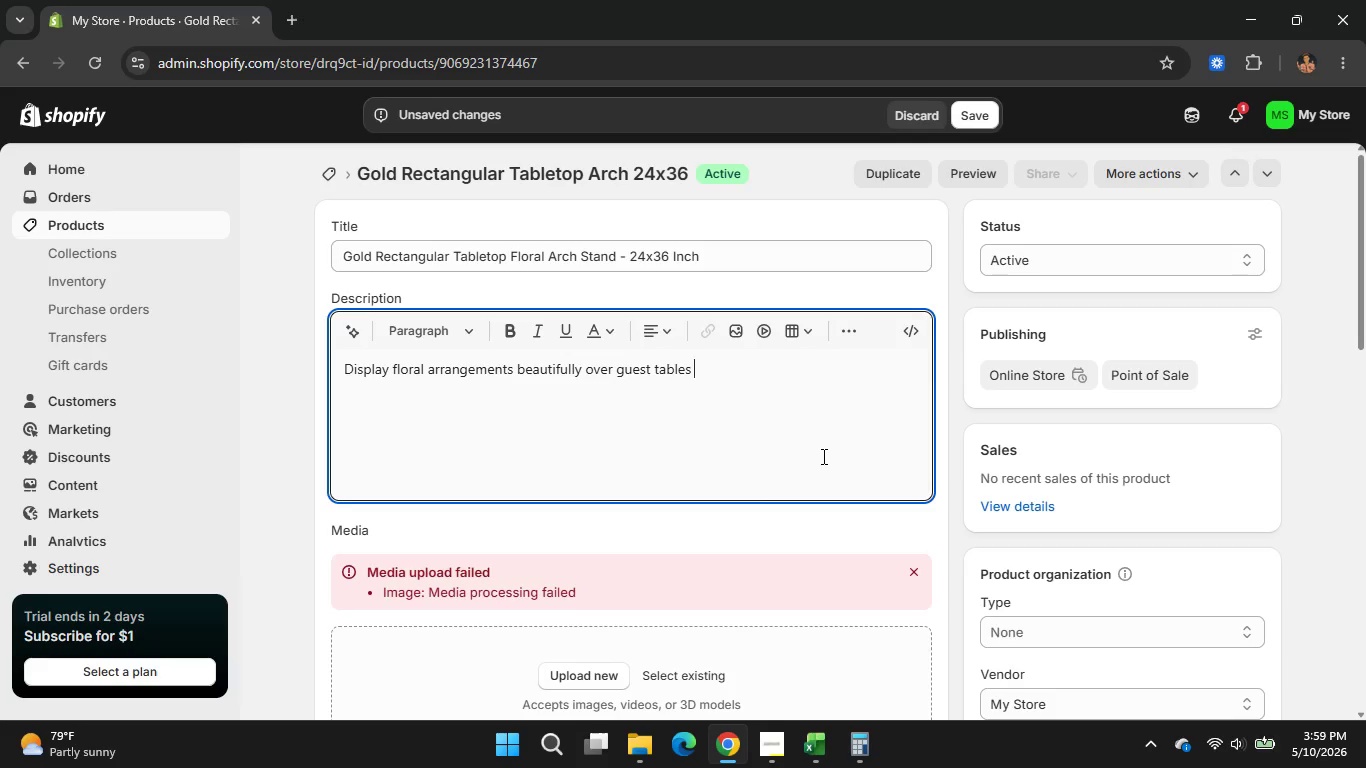 
type(with this gold )
 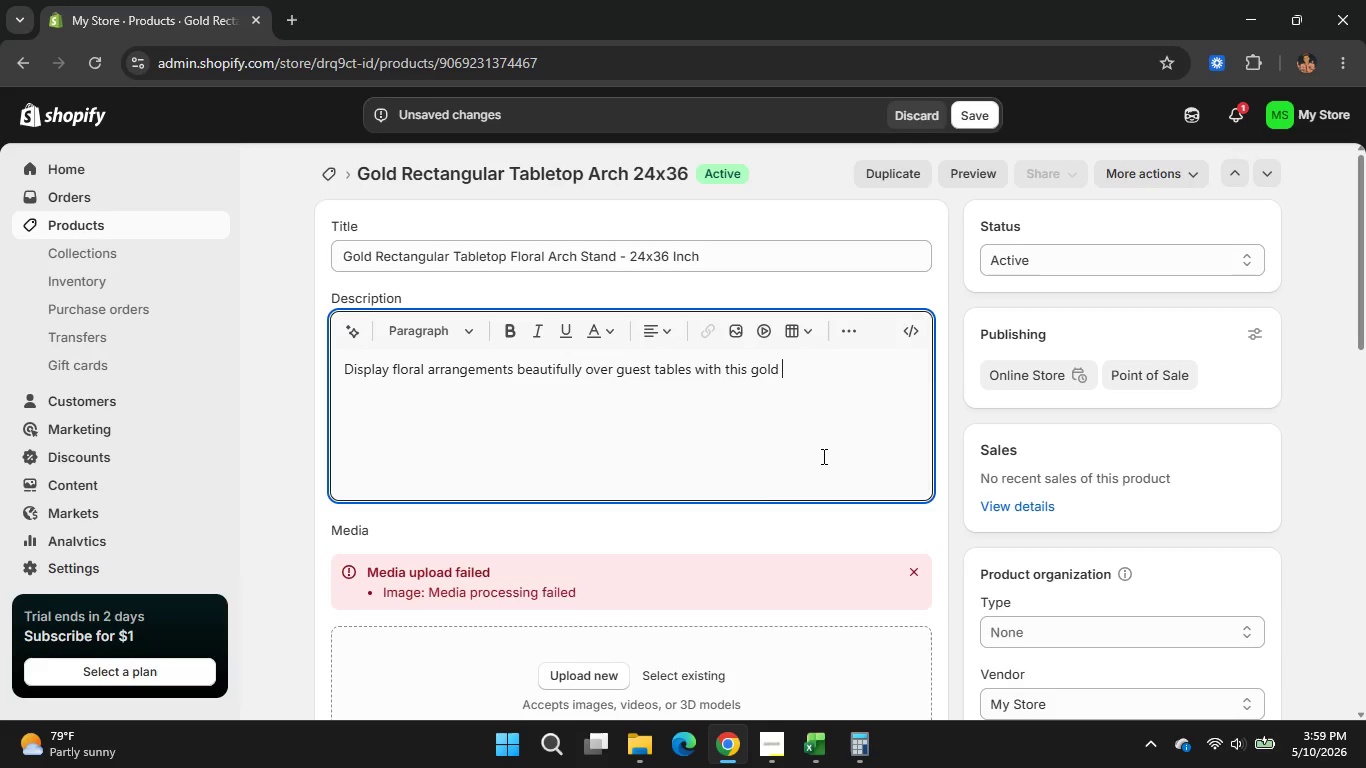 
wait(5.05)
 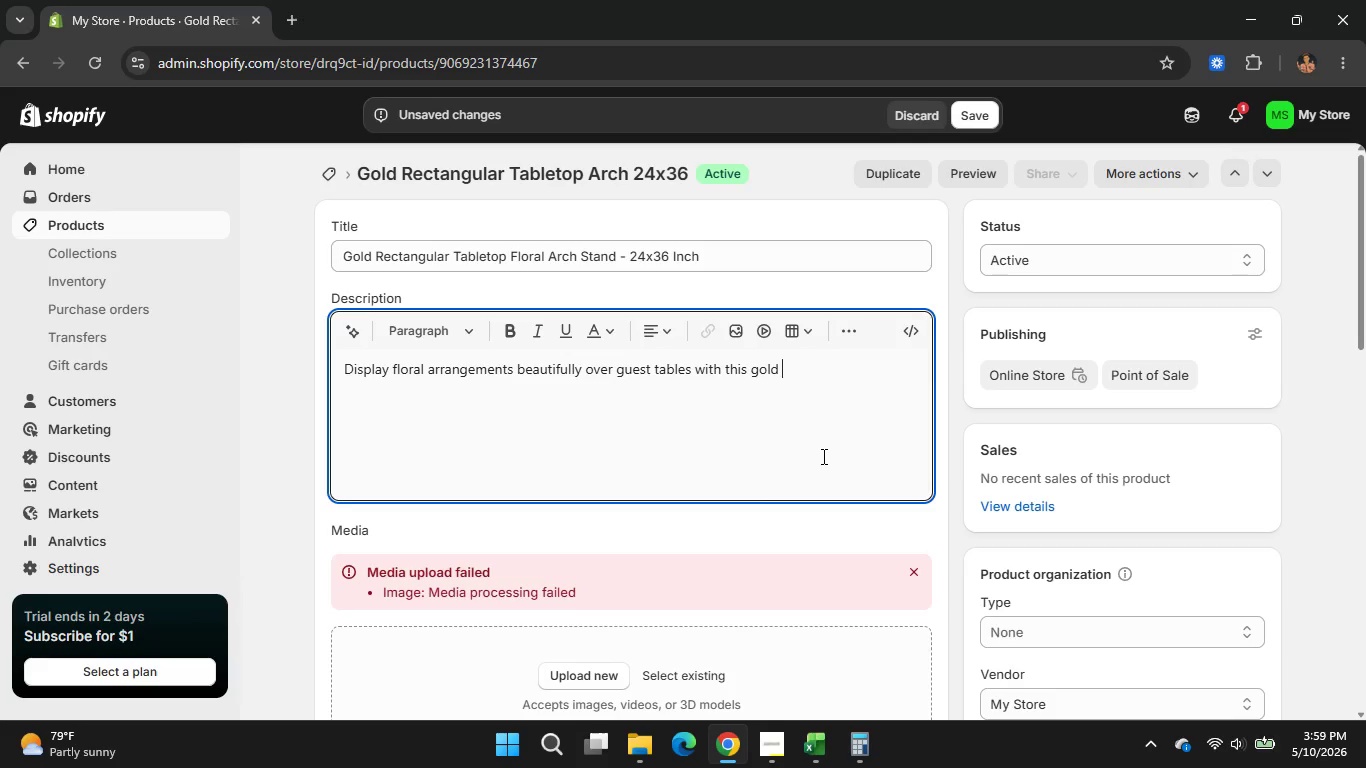 
type(rectangular )
 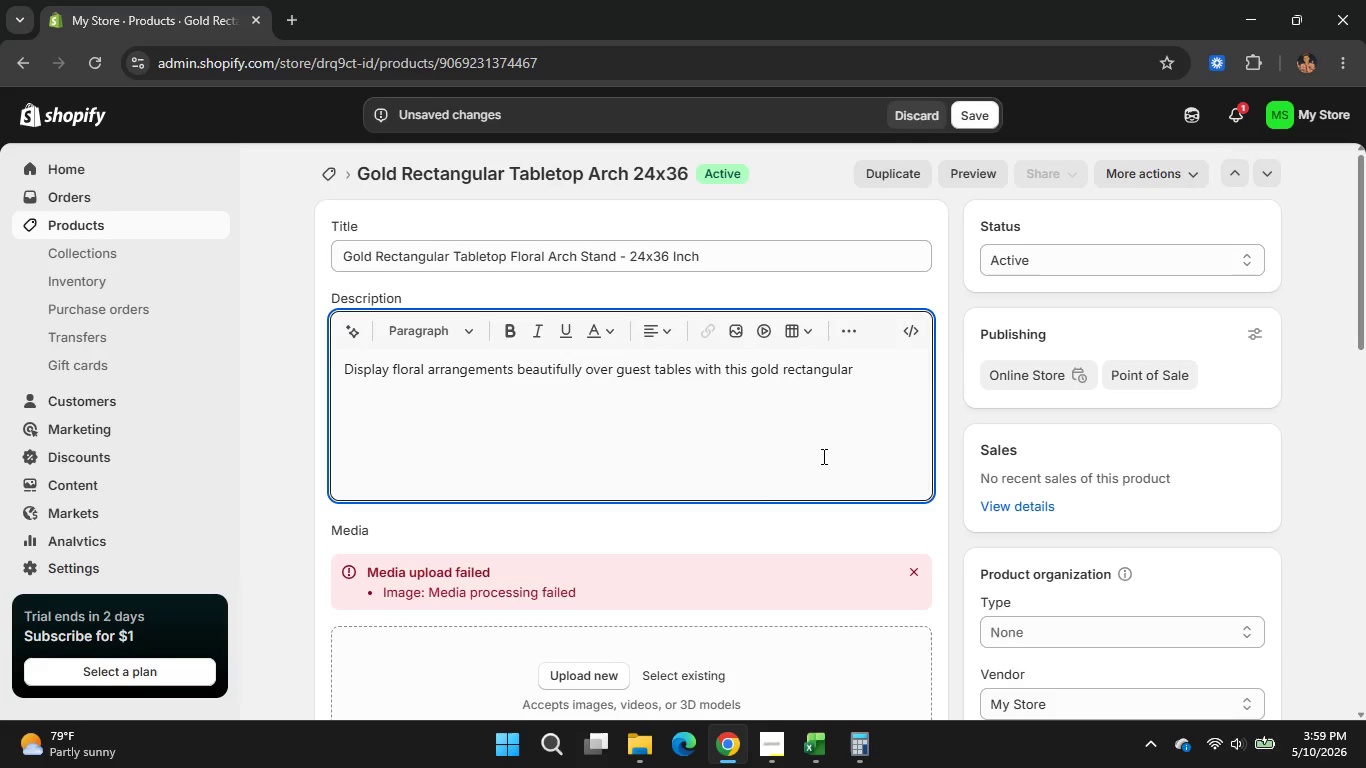 
type(tabletop)
 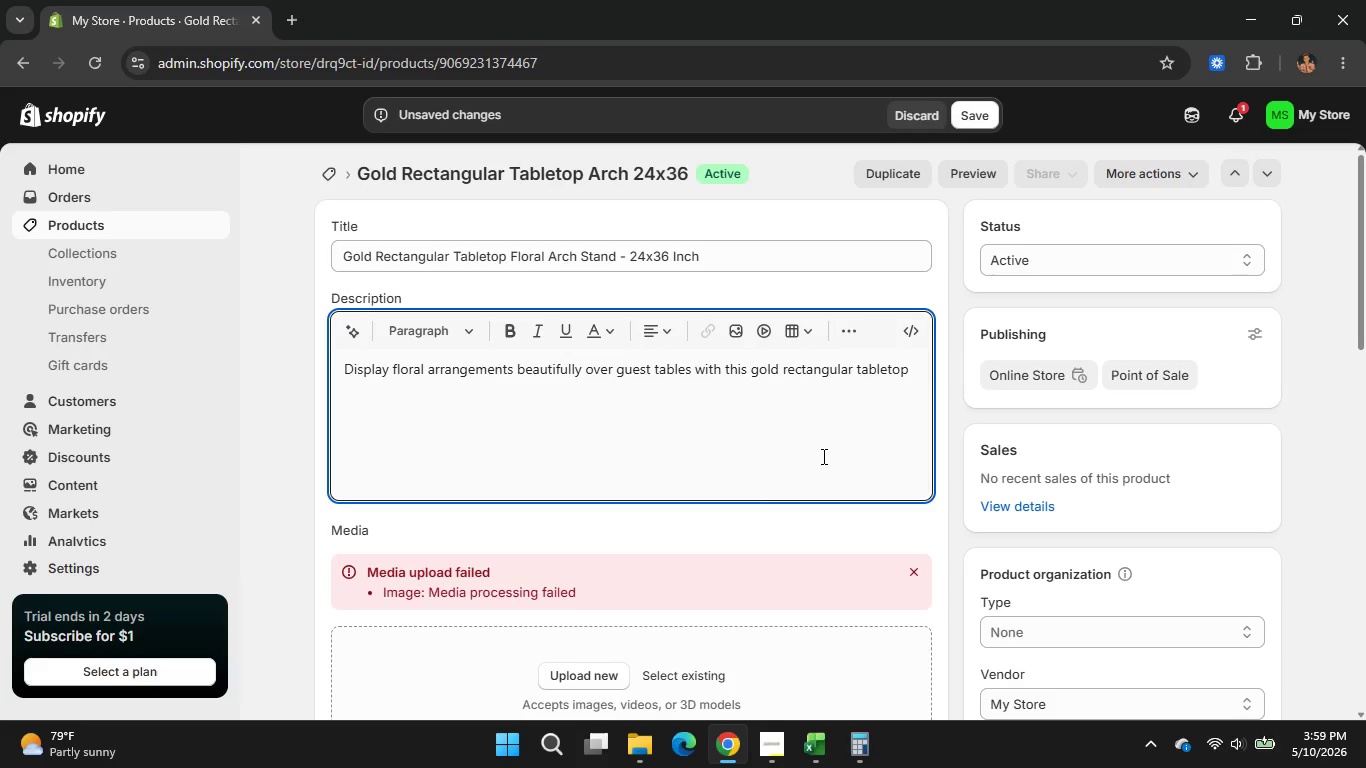 
type( arch designes =)
key(Backspace)
key(Backspace)
key(Backspace)
type(s)
key(Backspace)
type(d )
 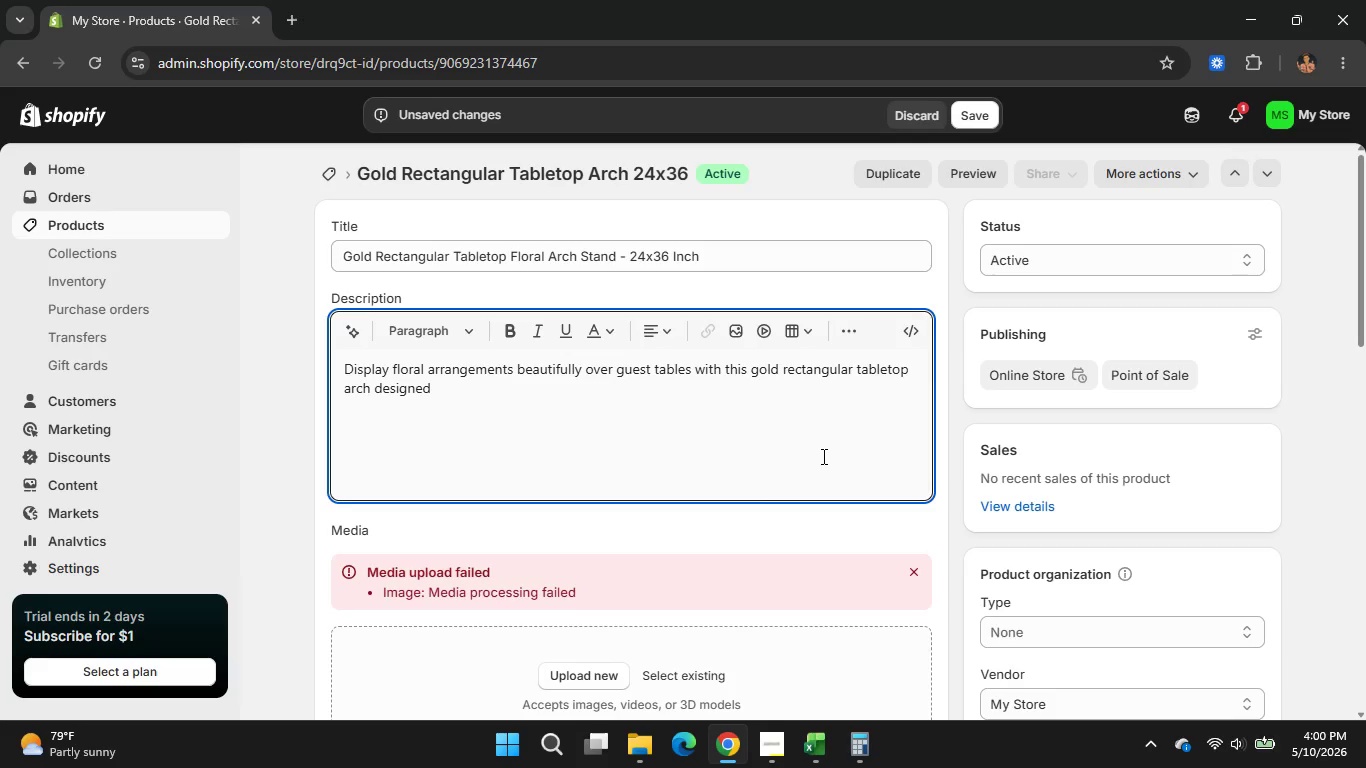 
wait(7.69)
 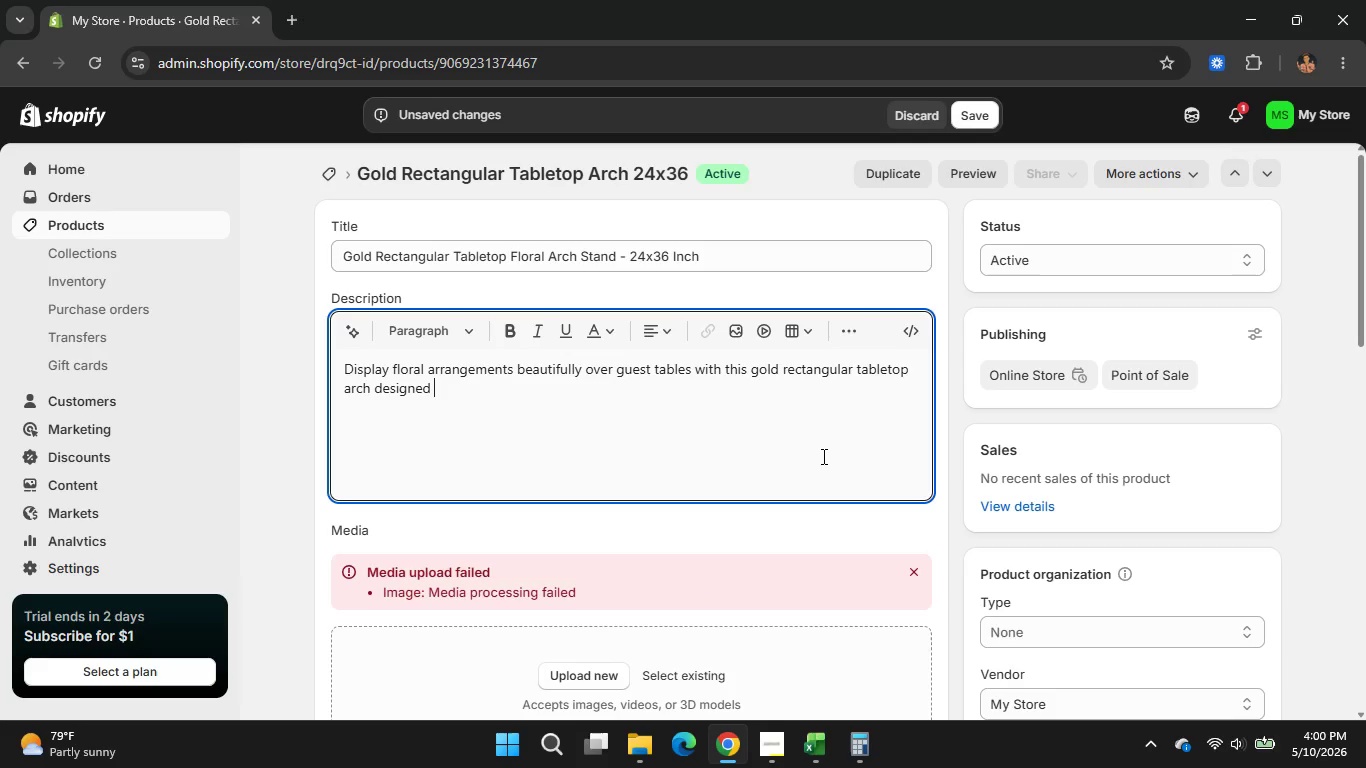 
type(for modern wedding)
 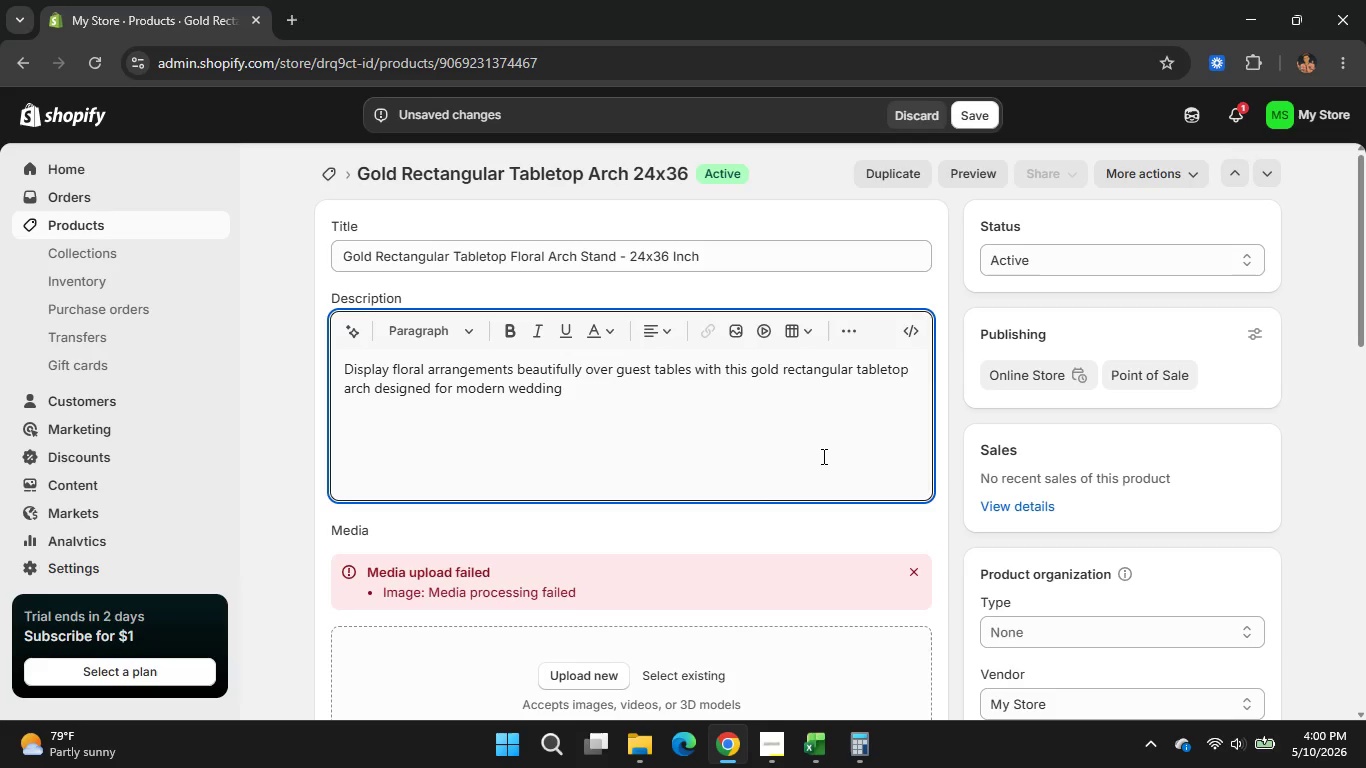 
type(decor)
 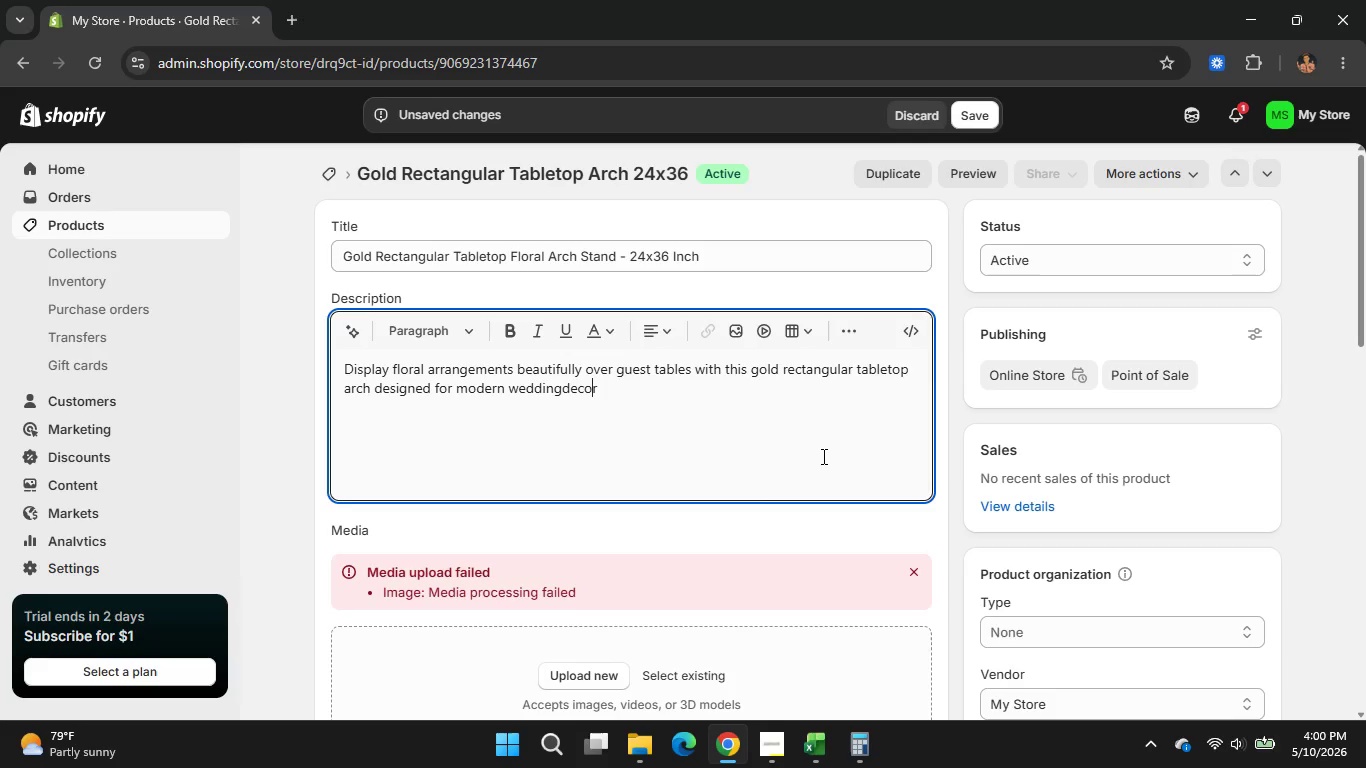 
key(ArrowLeft)
 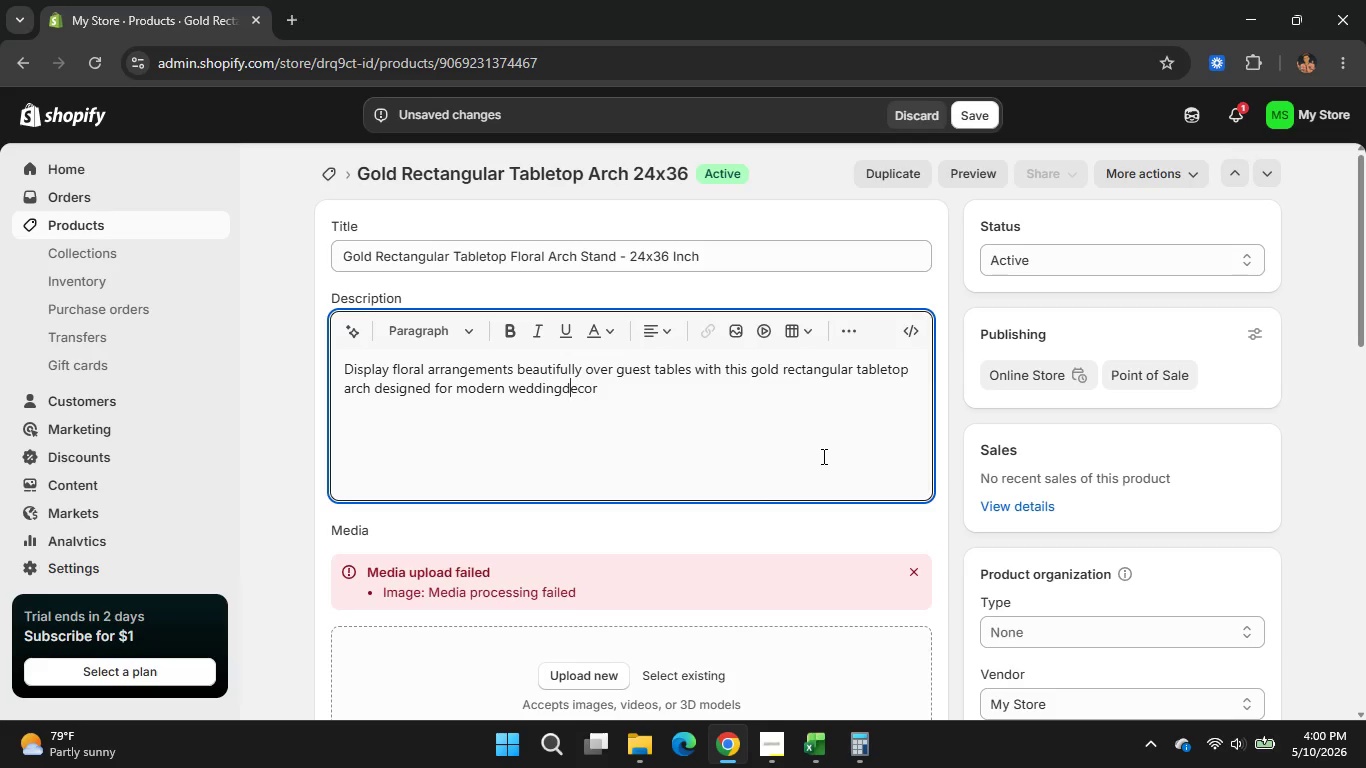 
key(ArrowLeft)
 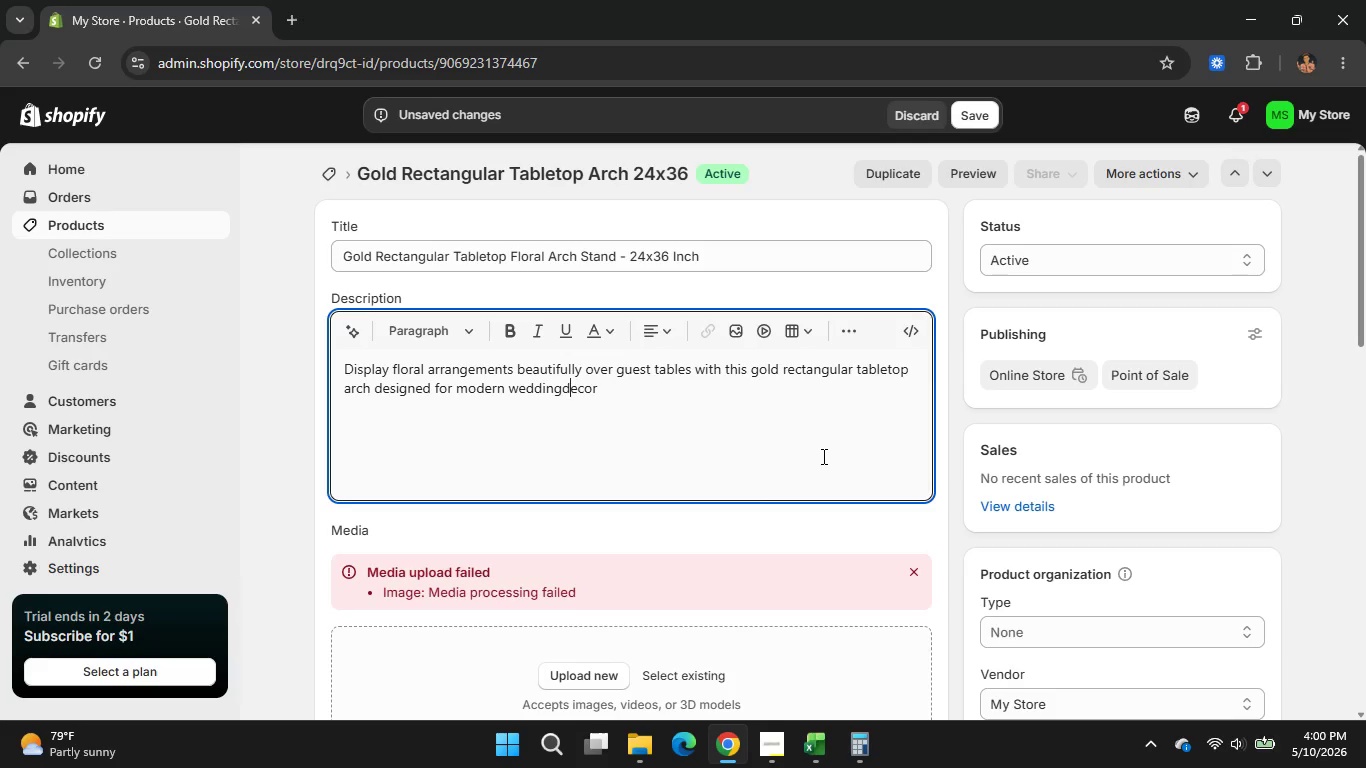 
key(ArrowLeft)
 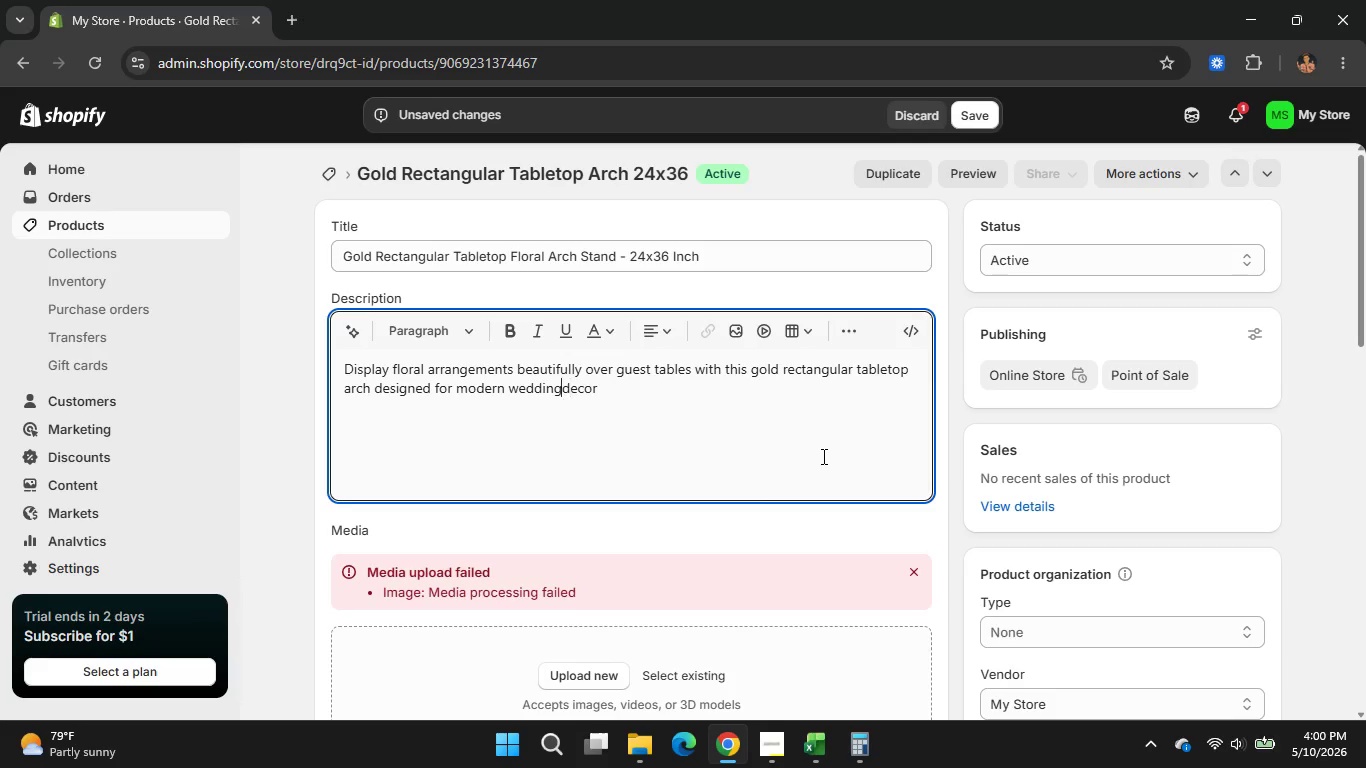 
key(ArrowLeft)
 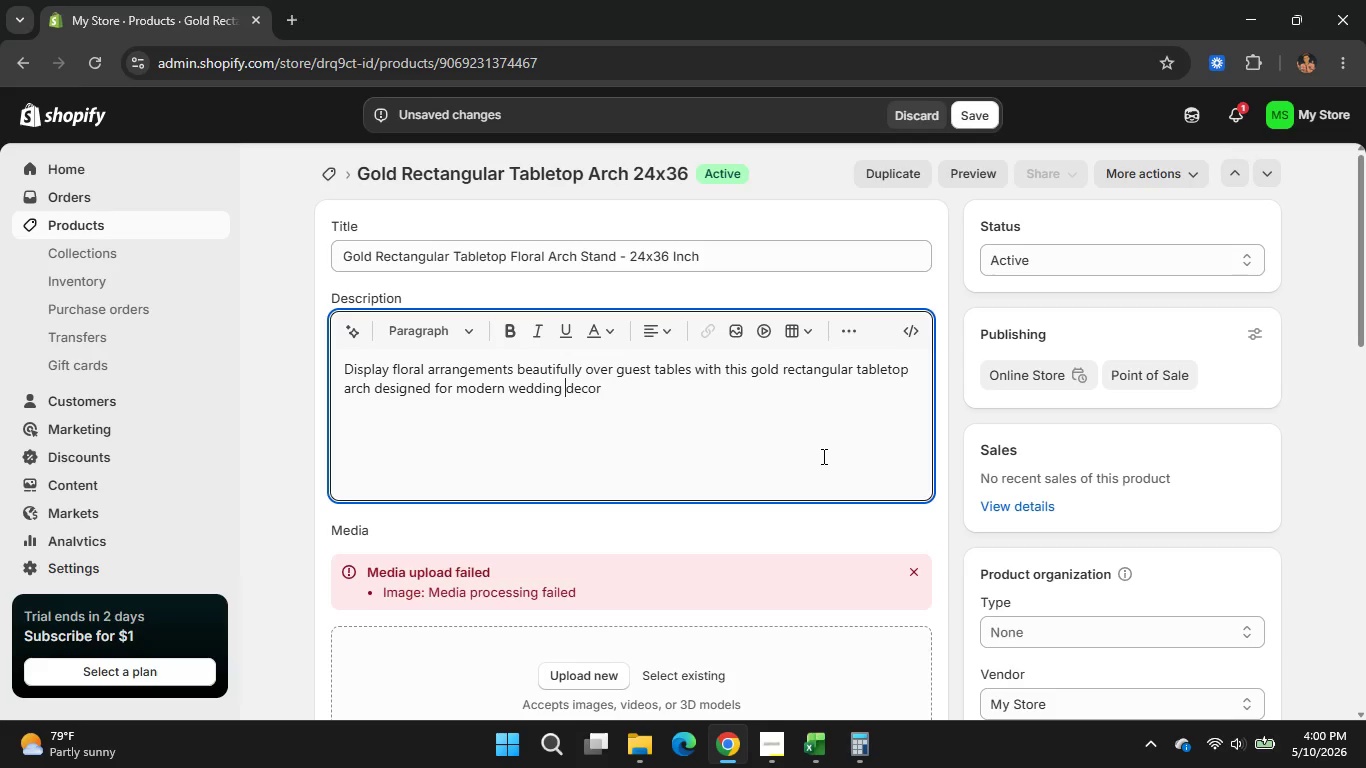 
key(ArrowLeft)
 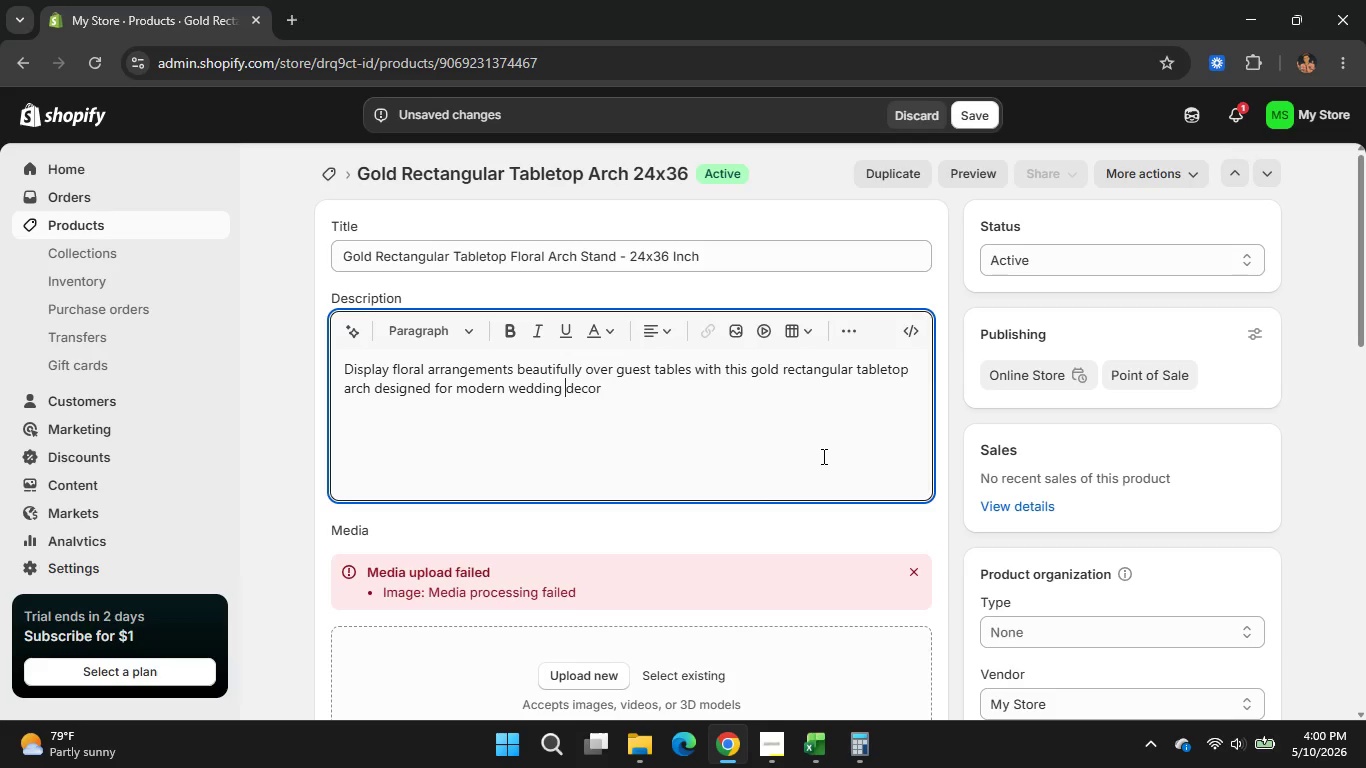 
key(Space)
 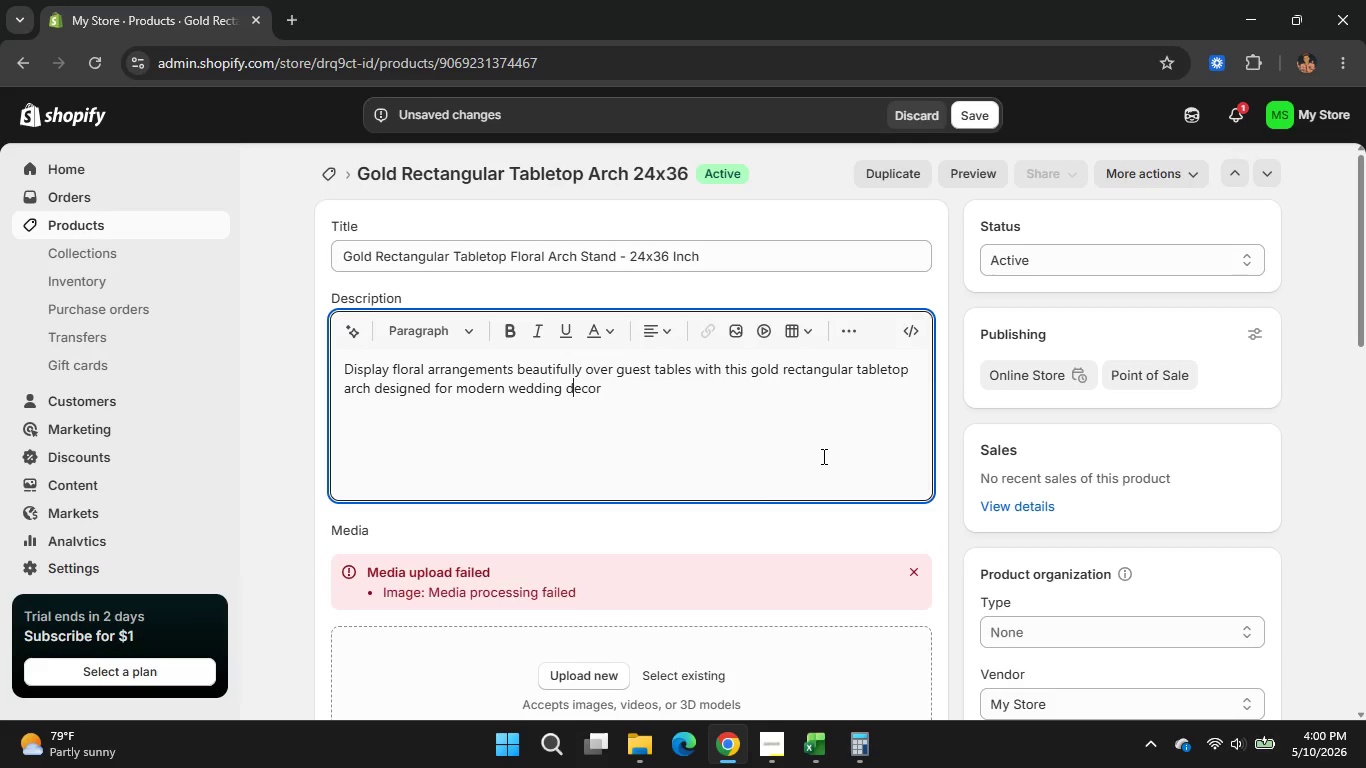 
hold_key(key=ArrowRight, duration=0.73)
 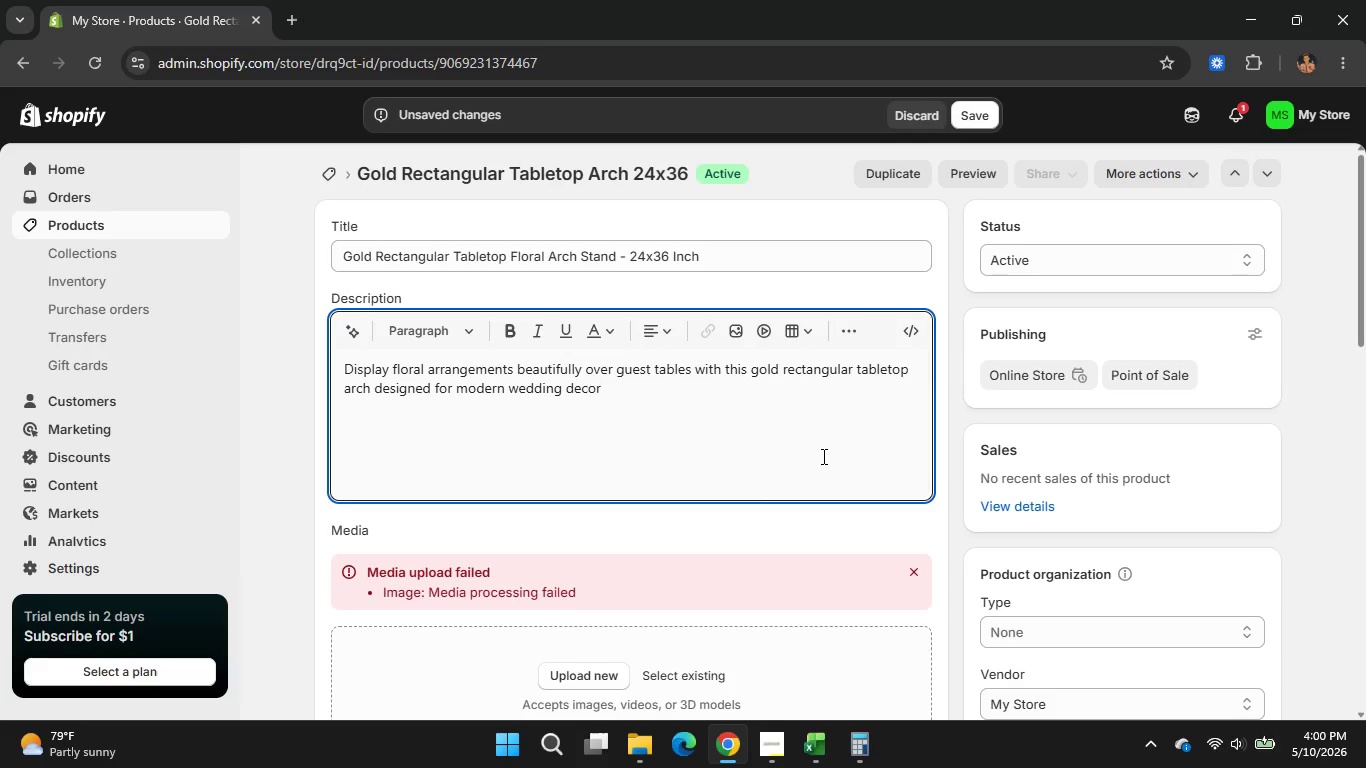 
key(Period)
 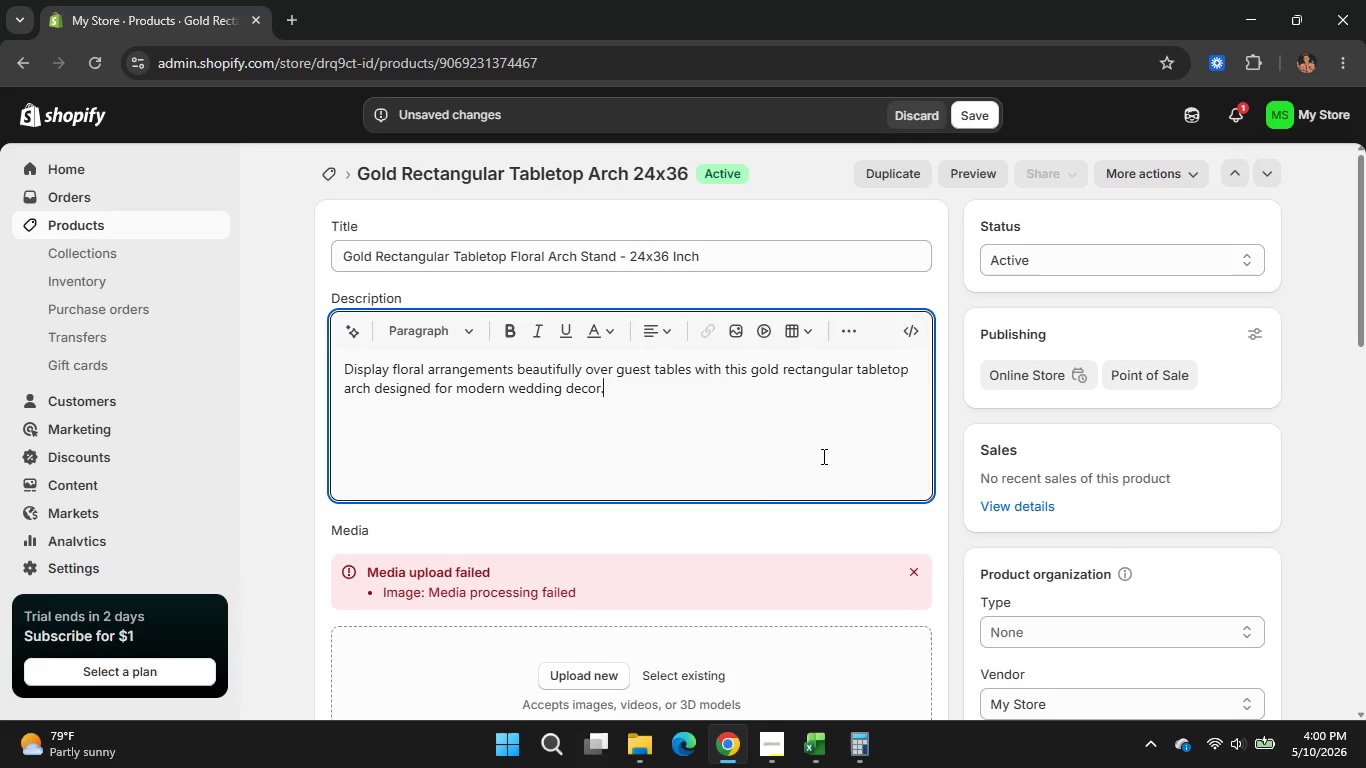 
key(Enter)
 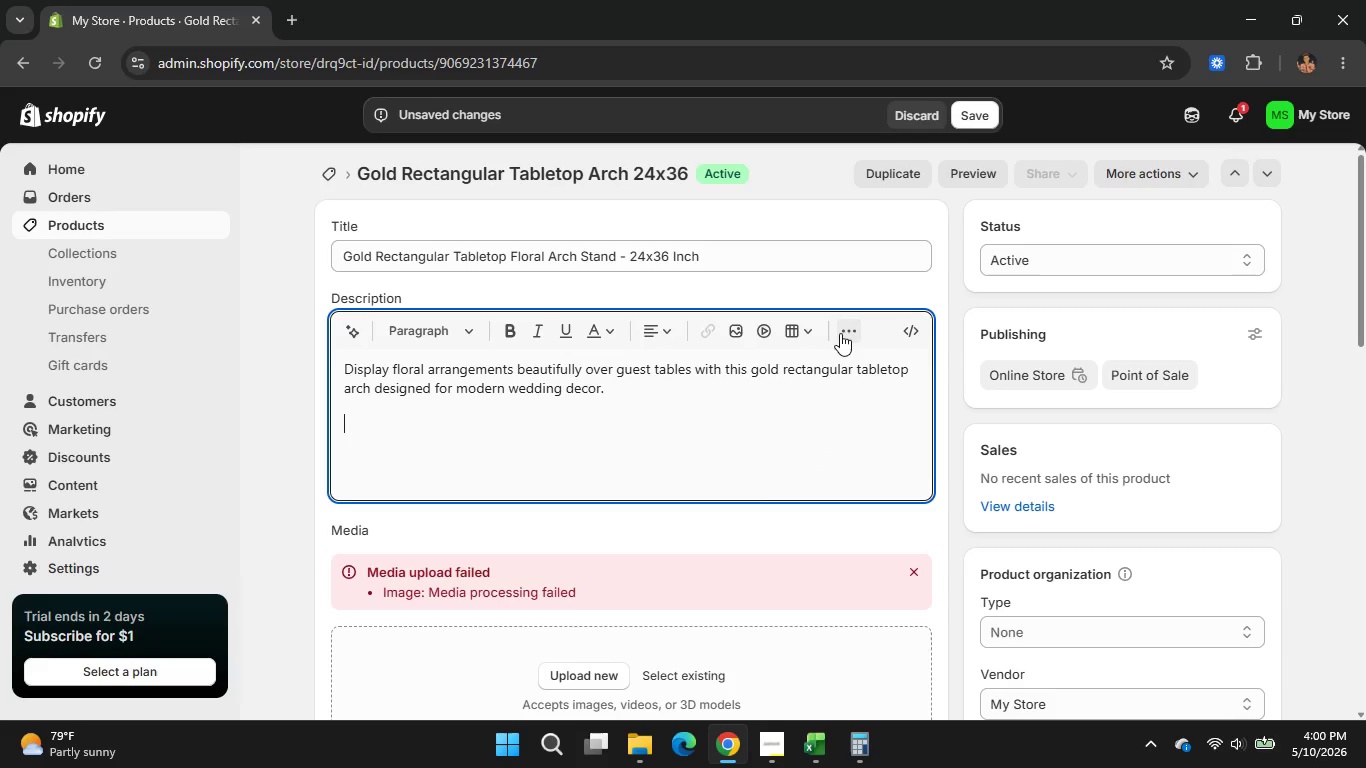 
left_click([840, 333])
 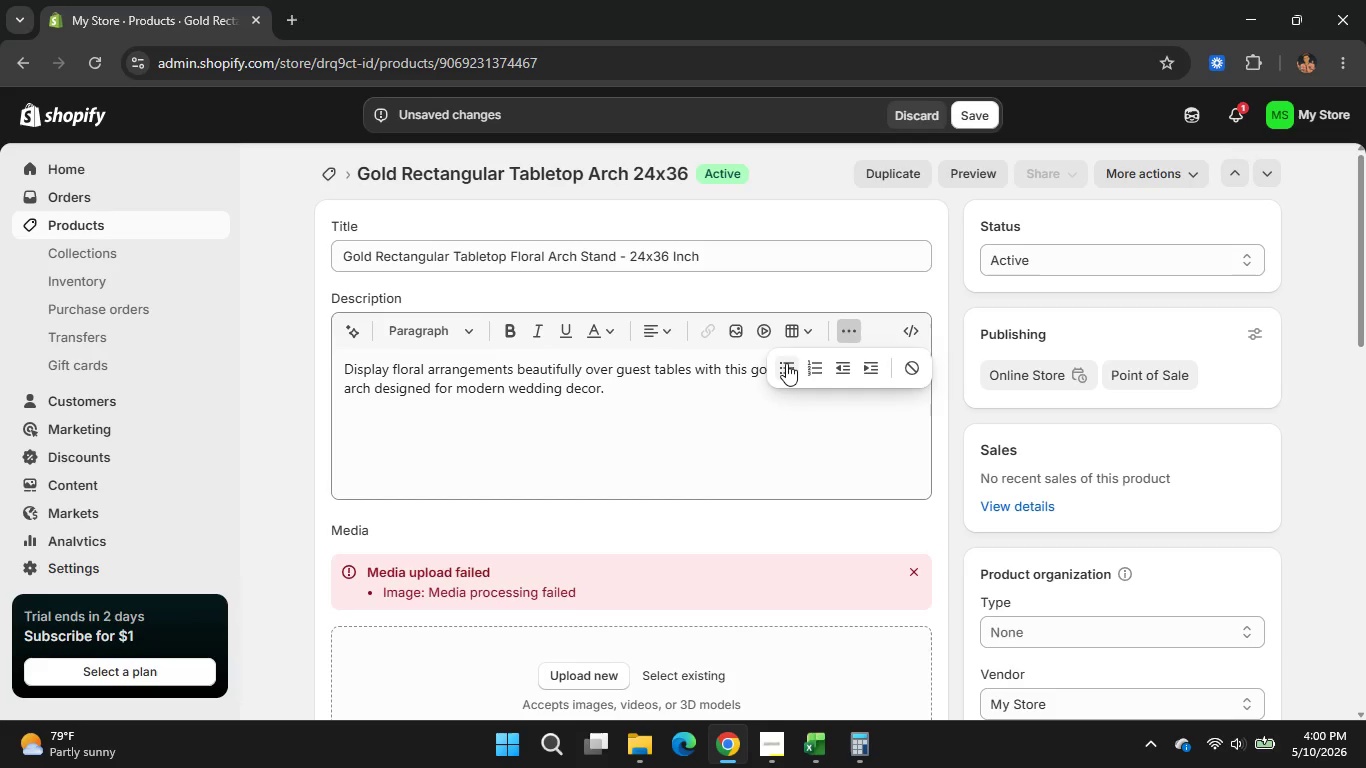 
left_click([786, 363])
 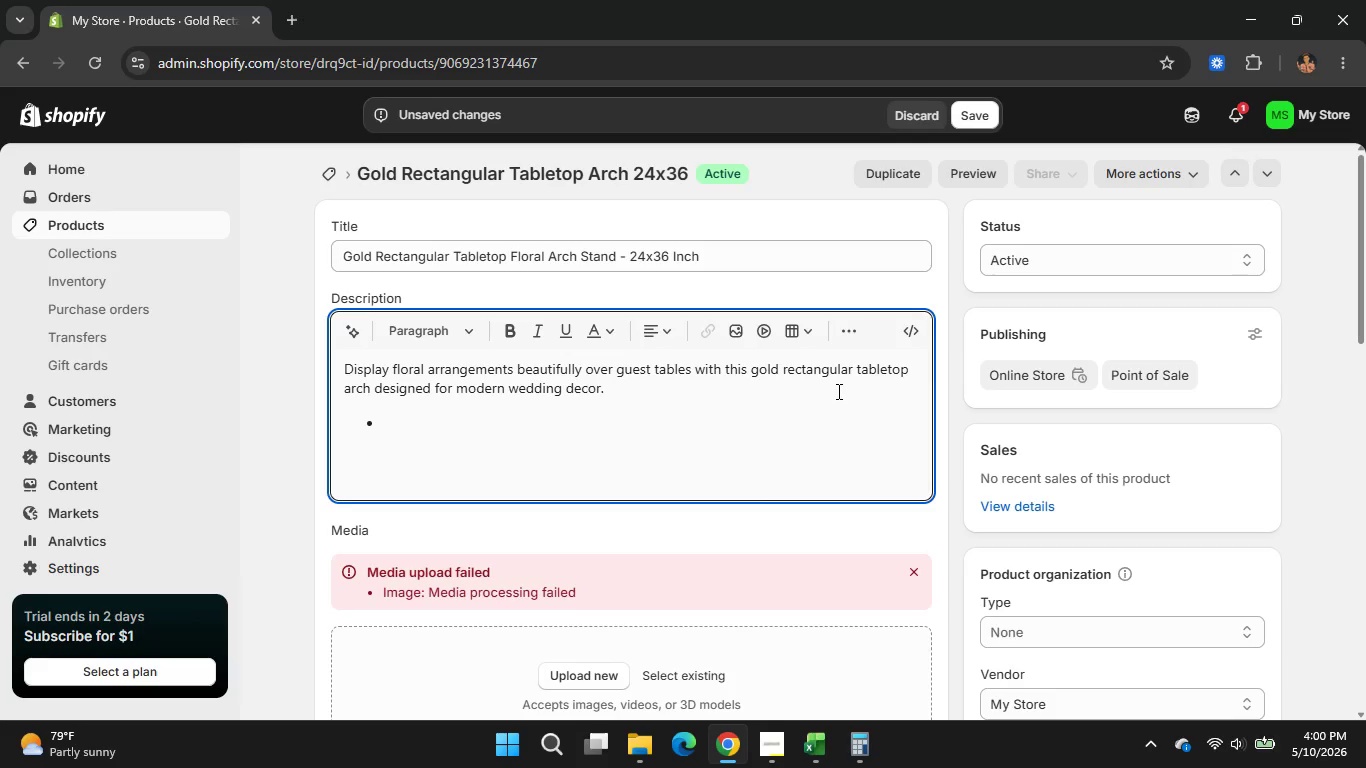 
wait(7.53)
 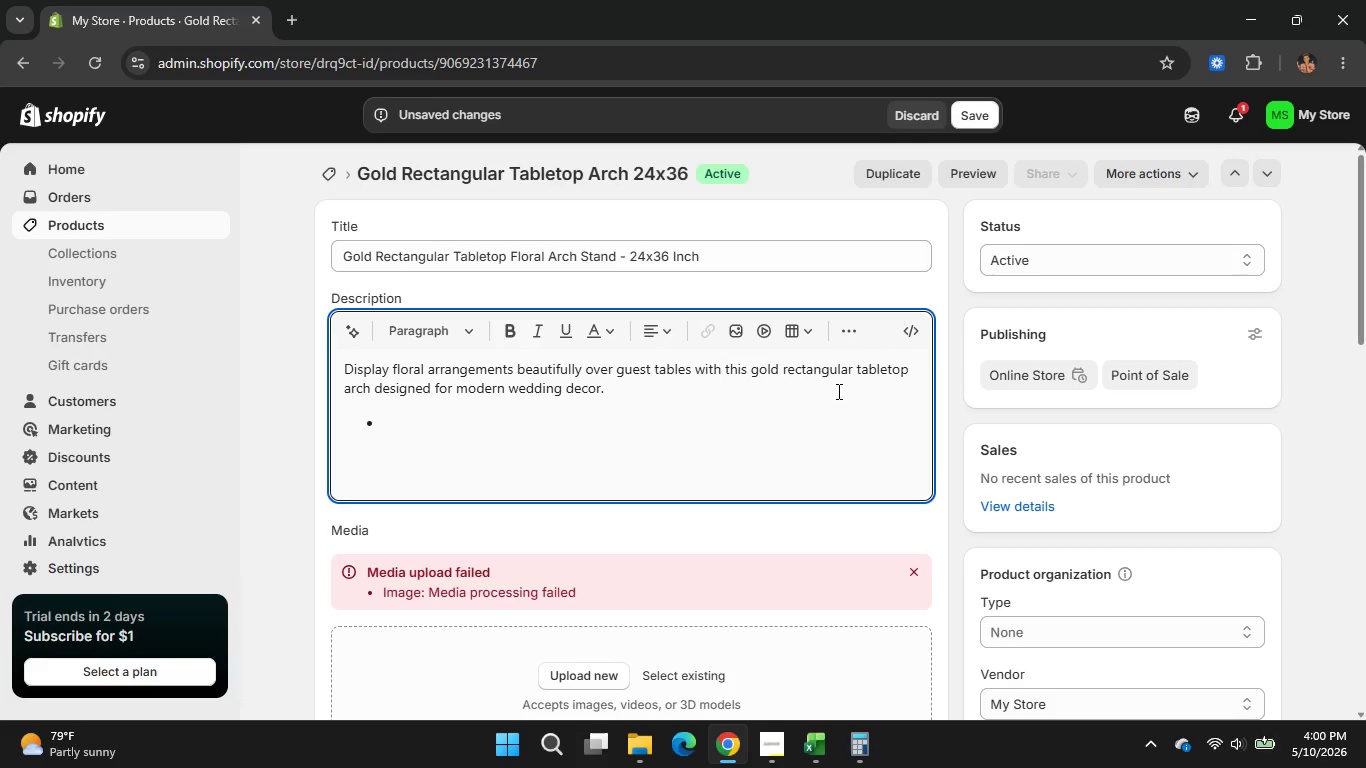 
type(Elegant rectangular )
 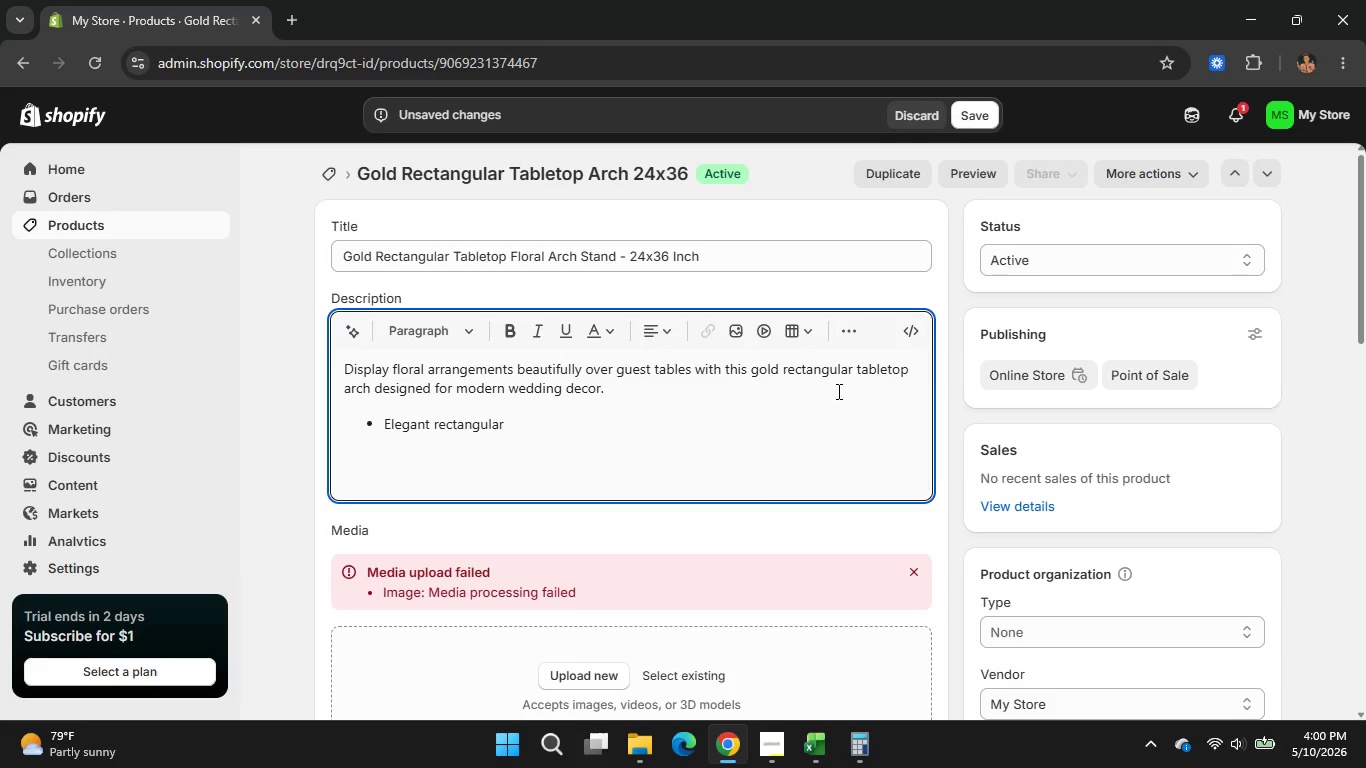 
type(tabletop ft)
key(Backspace)
type(rame)
 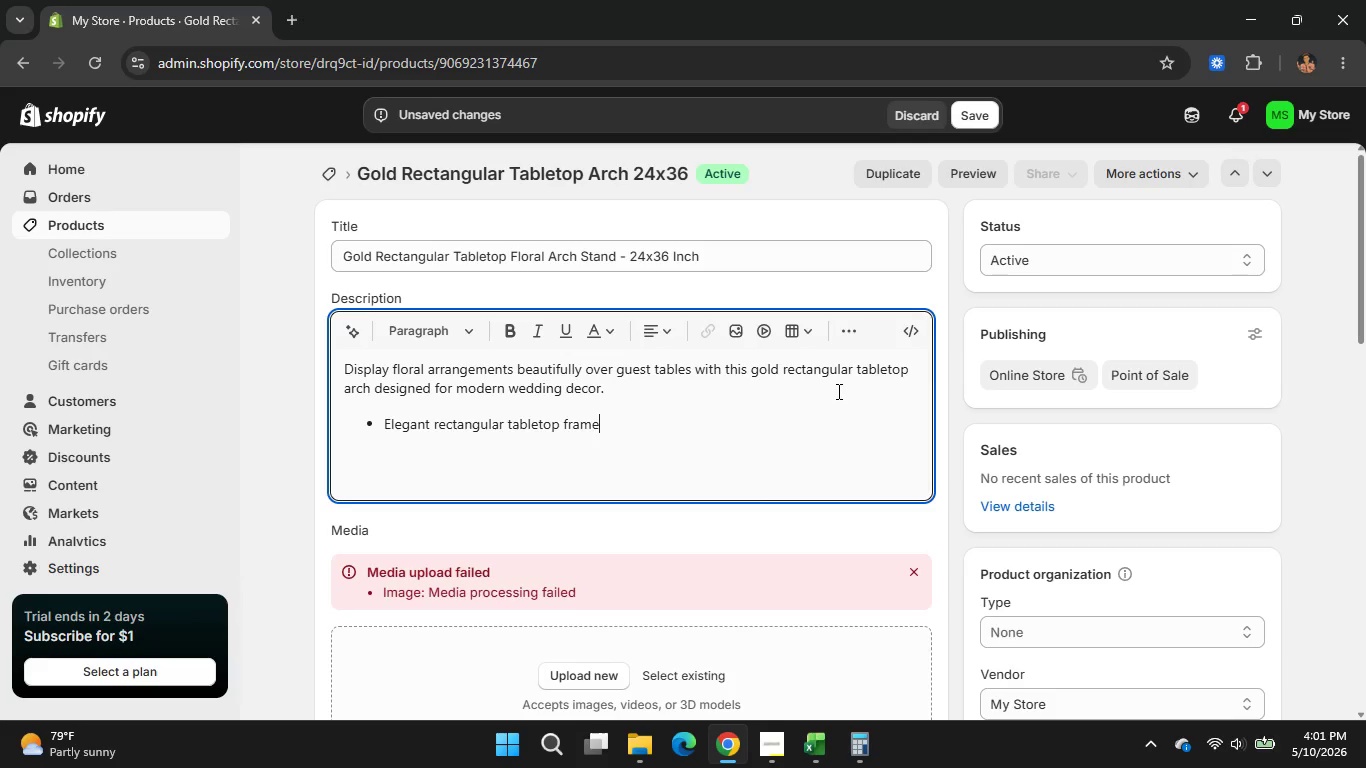 
key(Enter)
 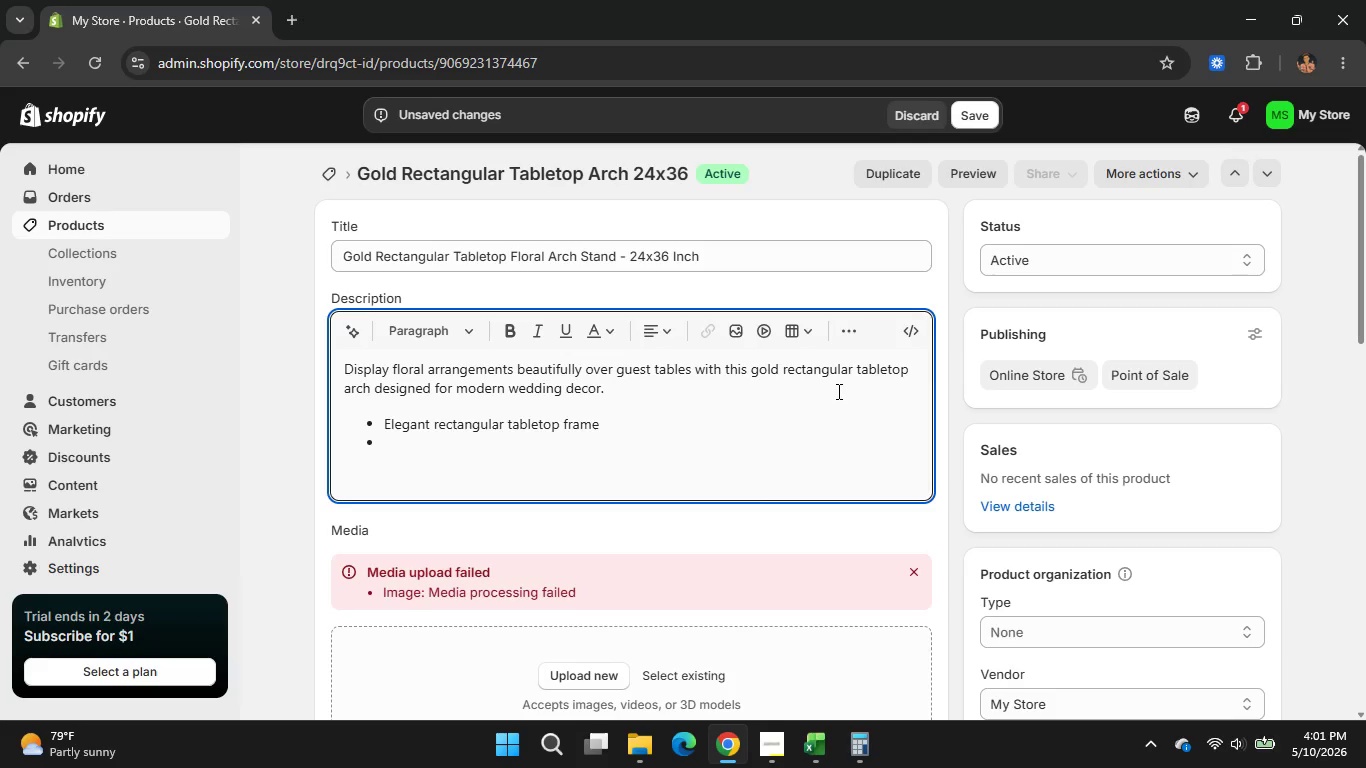 
type(Durable gold )
 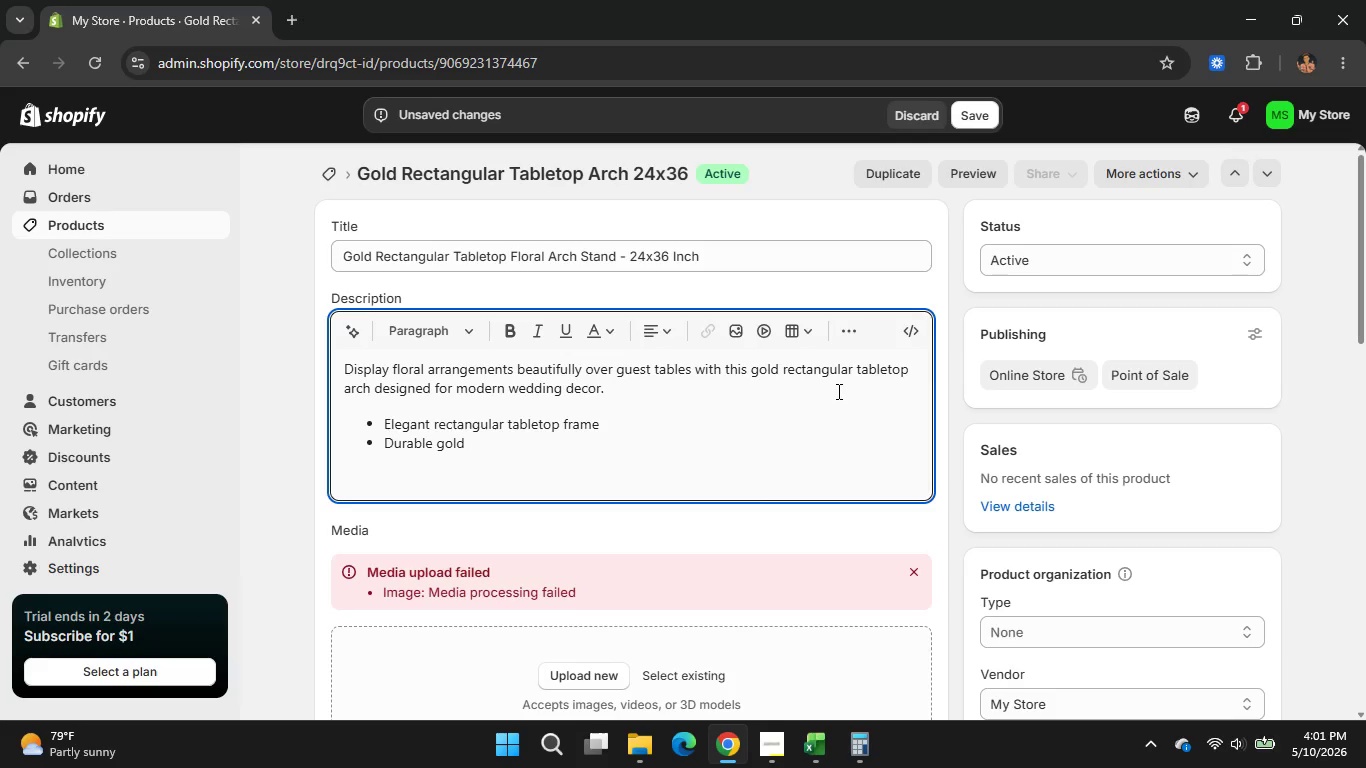 
wait(9.66)
 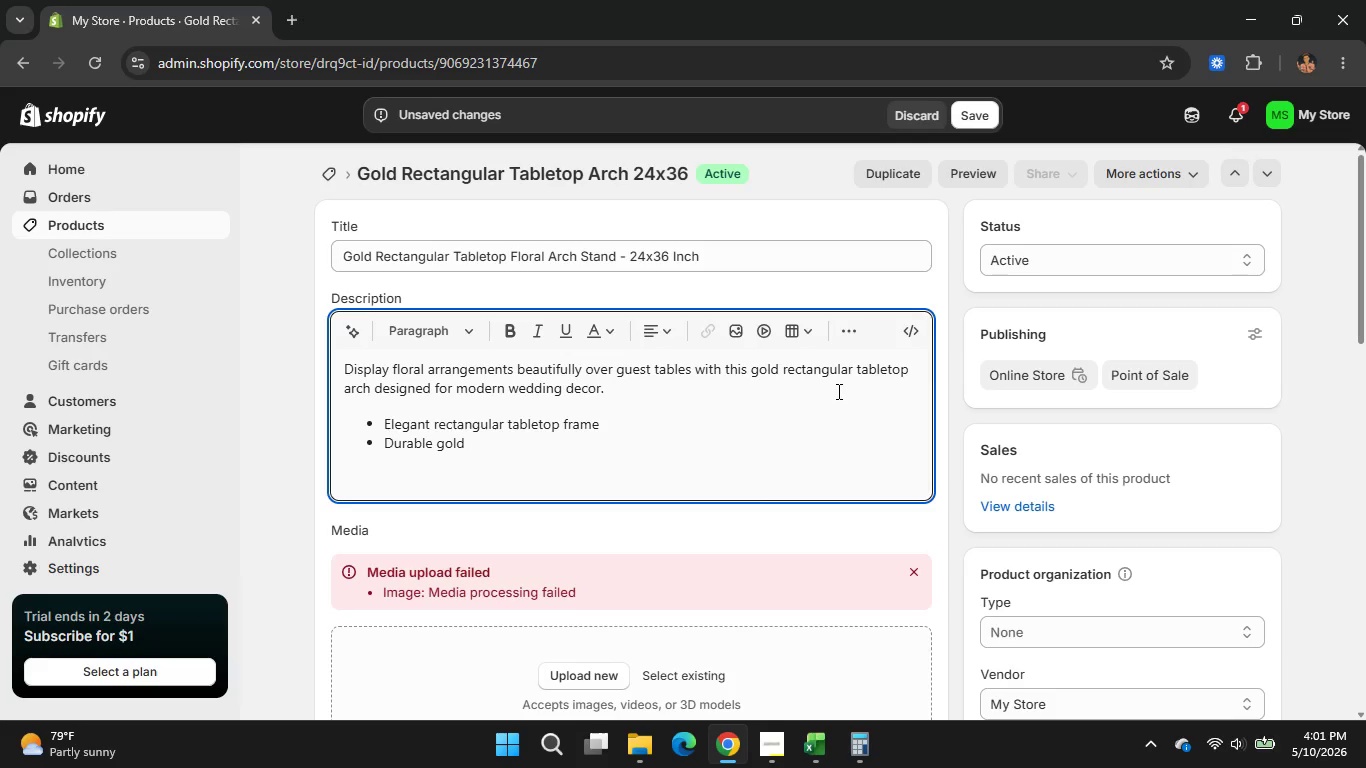 
type(metal construction)
 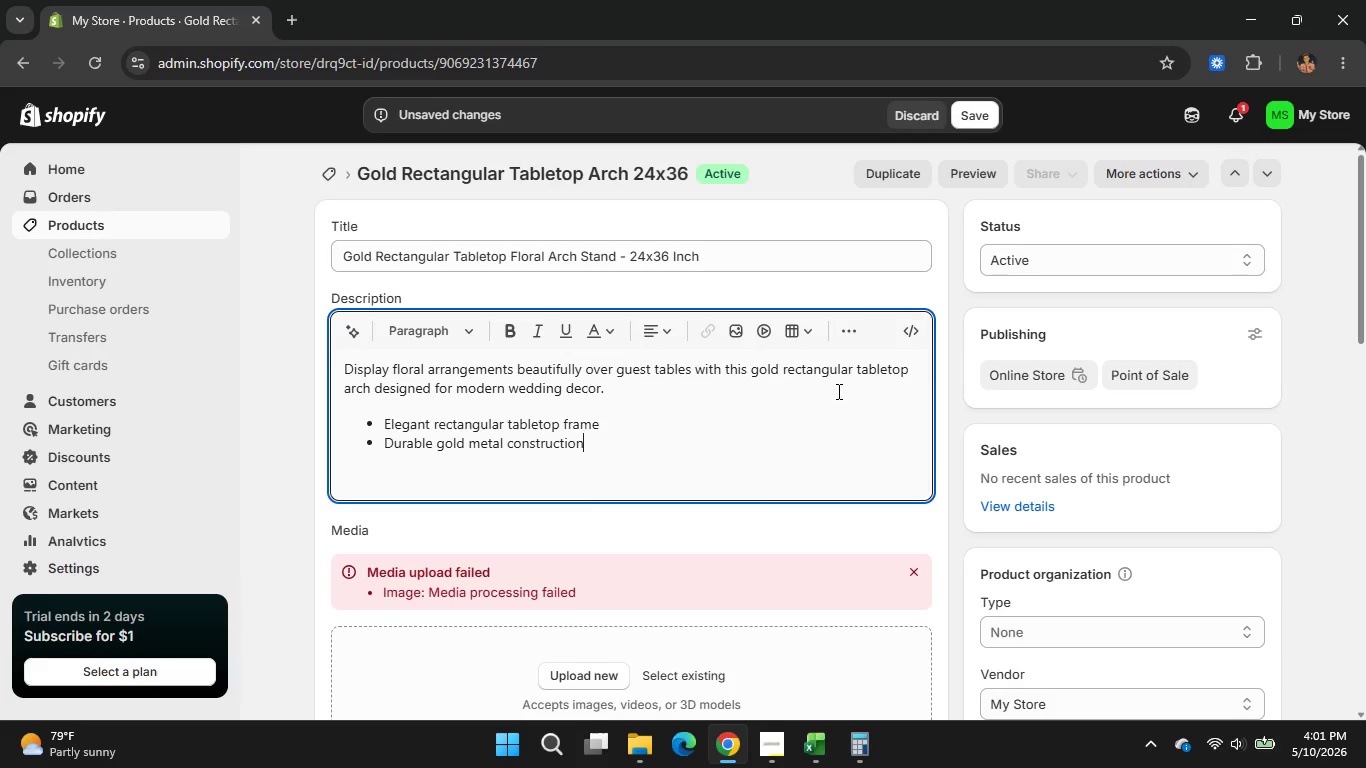 
wait(5.36)
 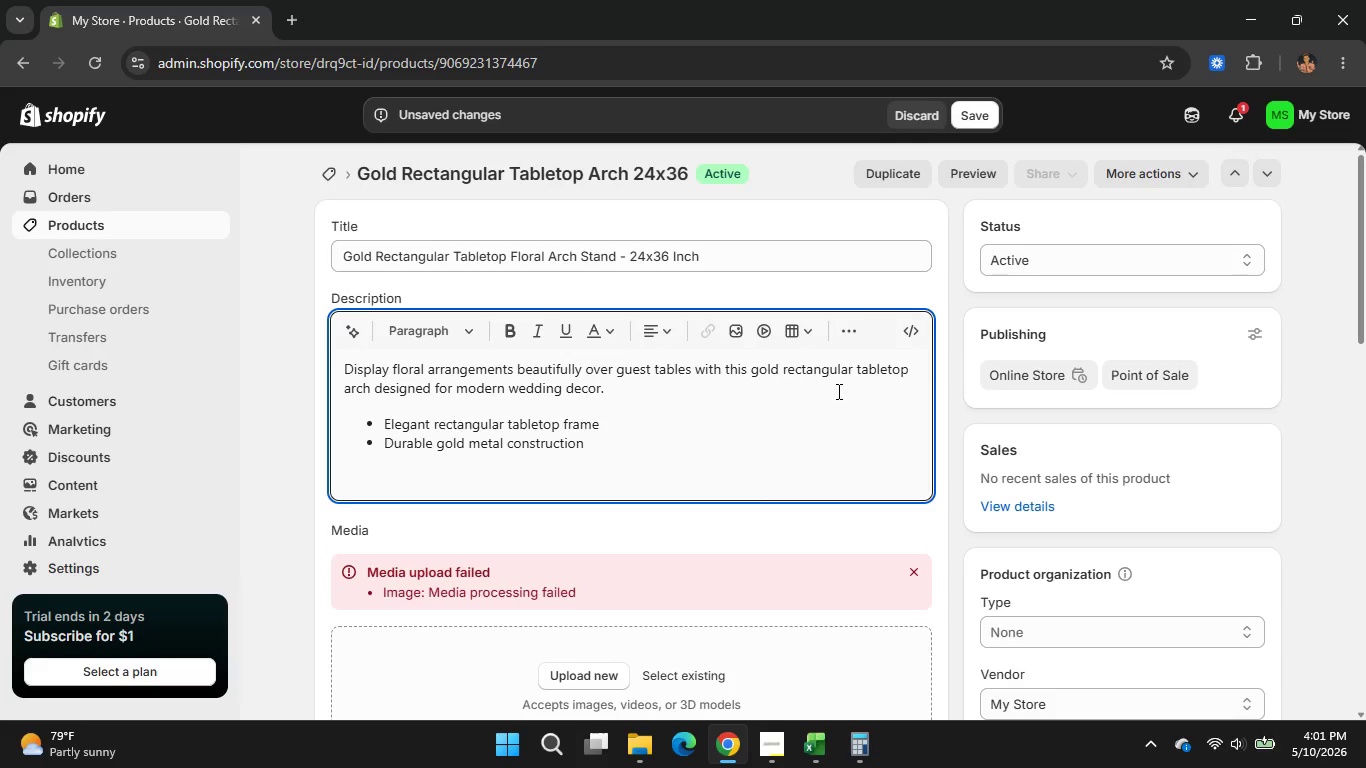 
key(Enter)
 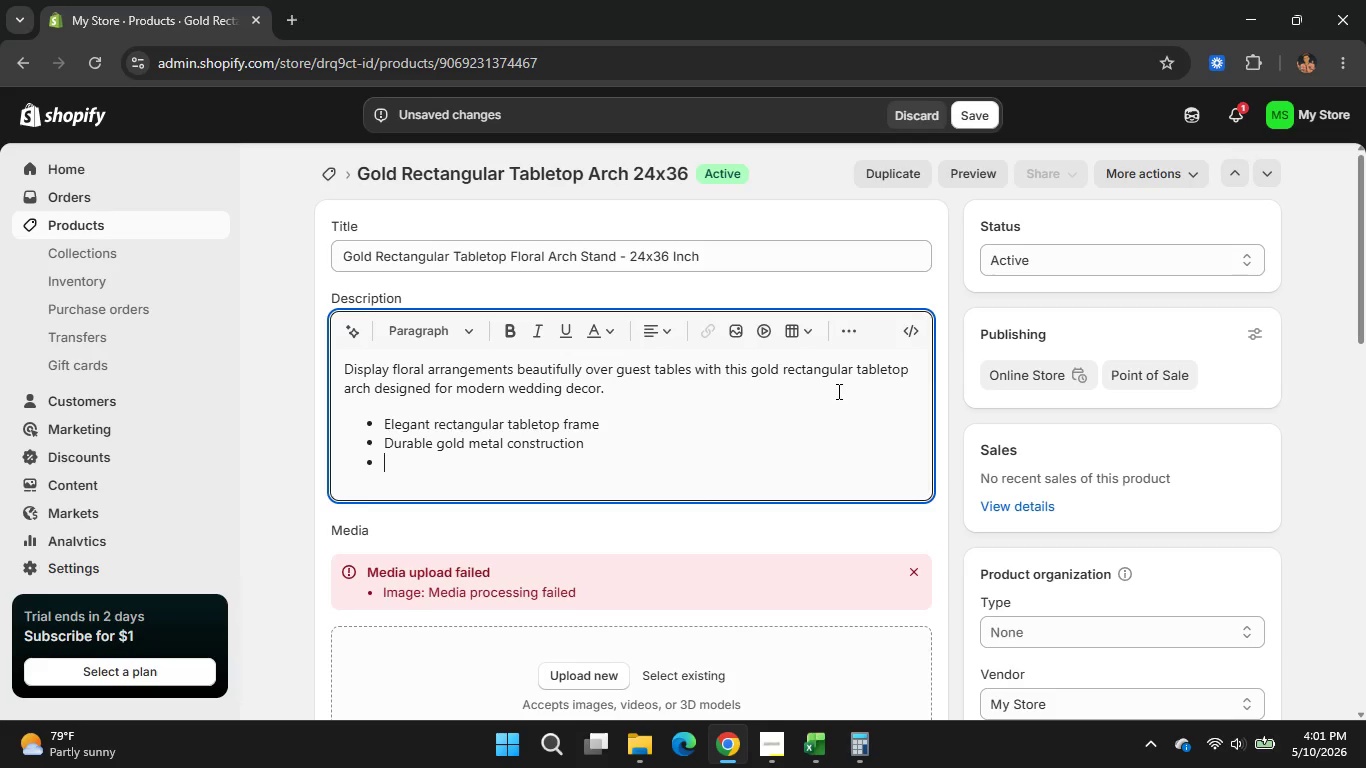 
type(Fits )
 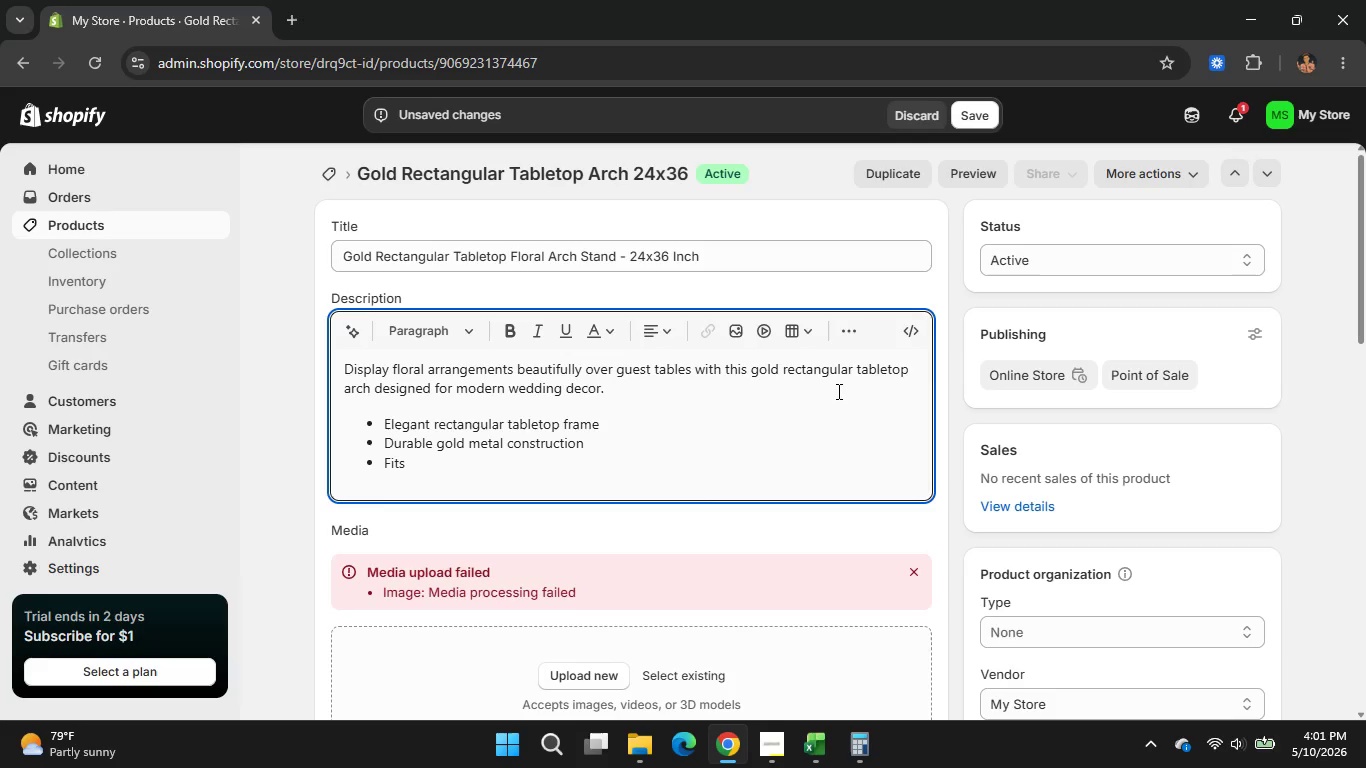 
type(over tables )
 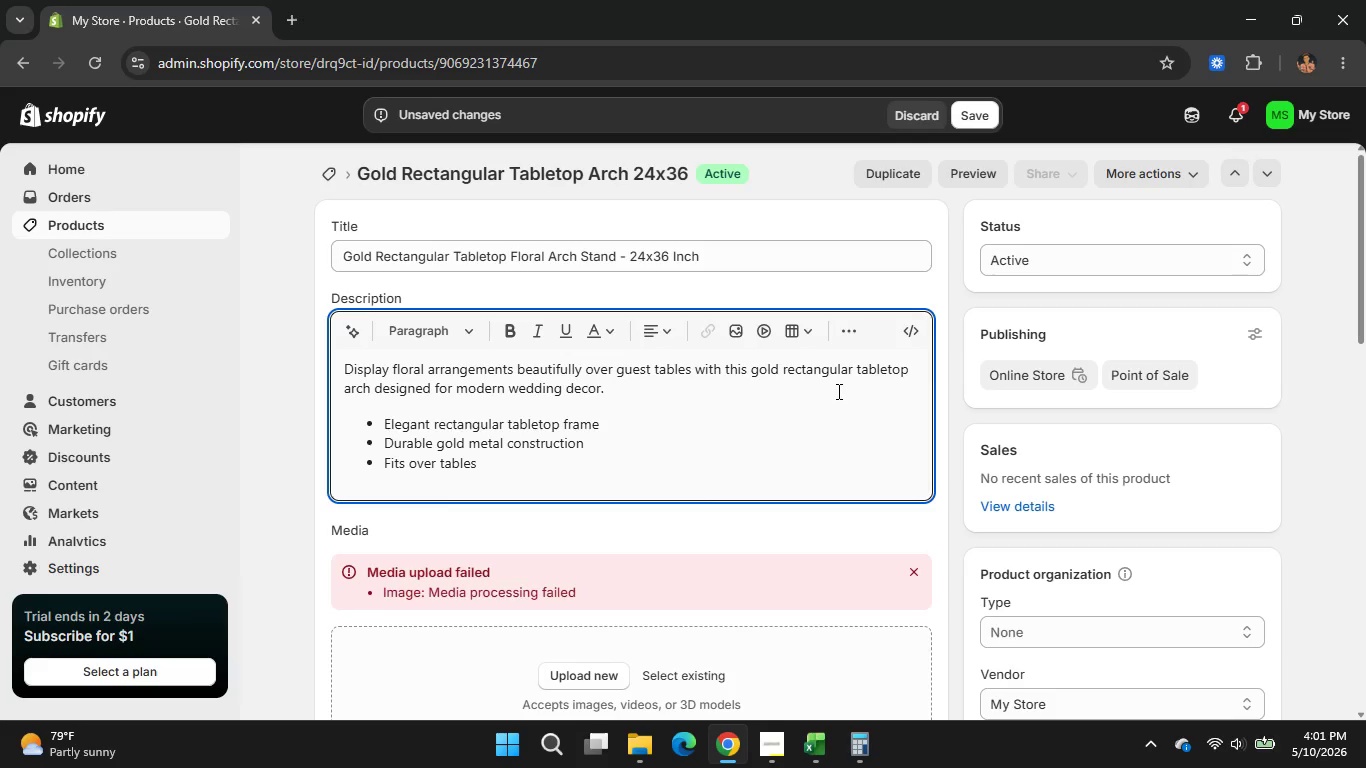 
type(for elevated)
 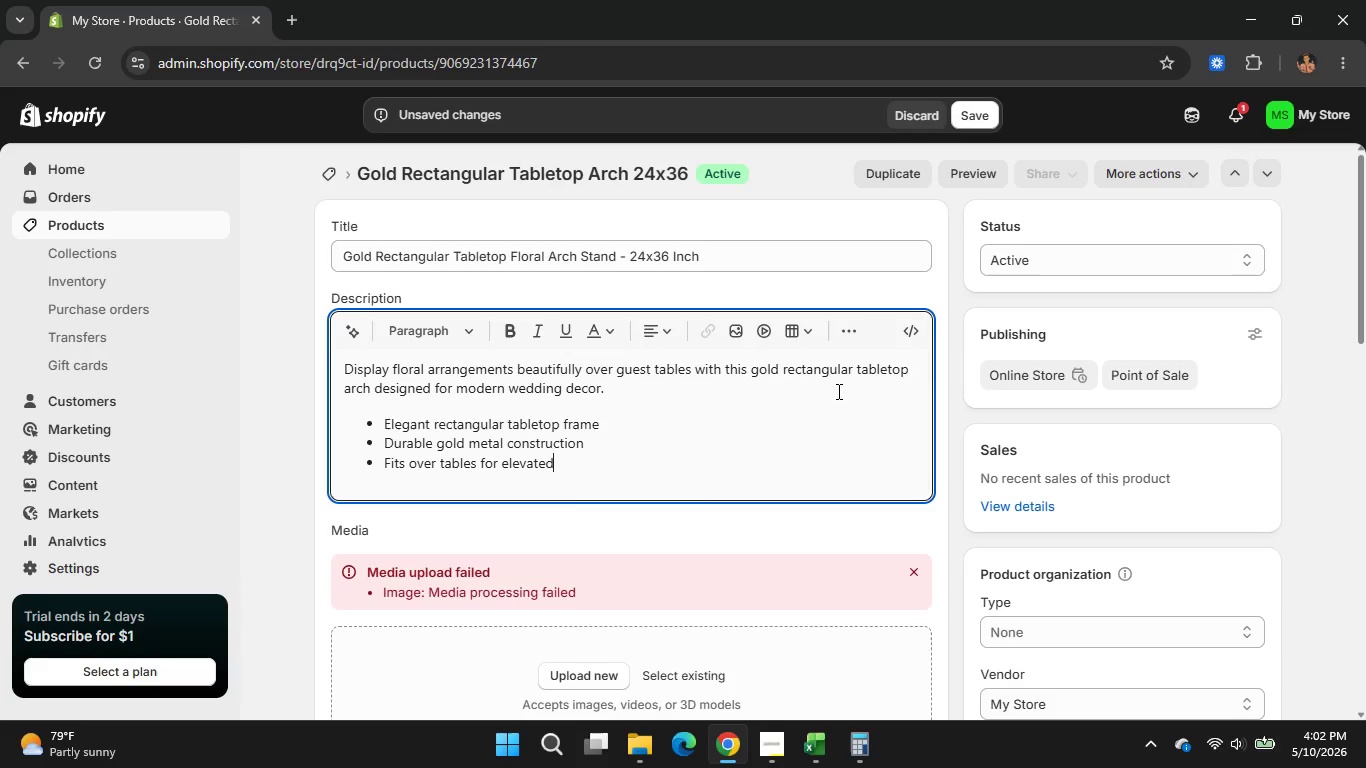 
type( floral displays)
 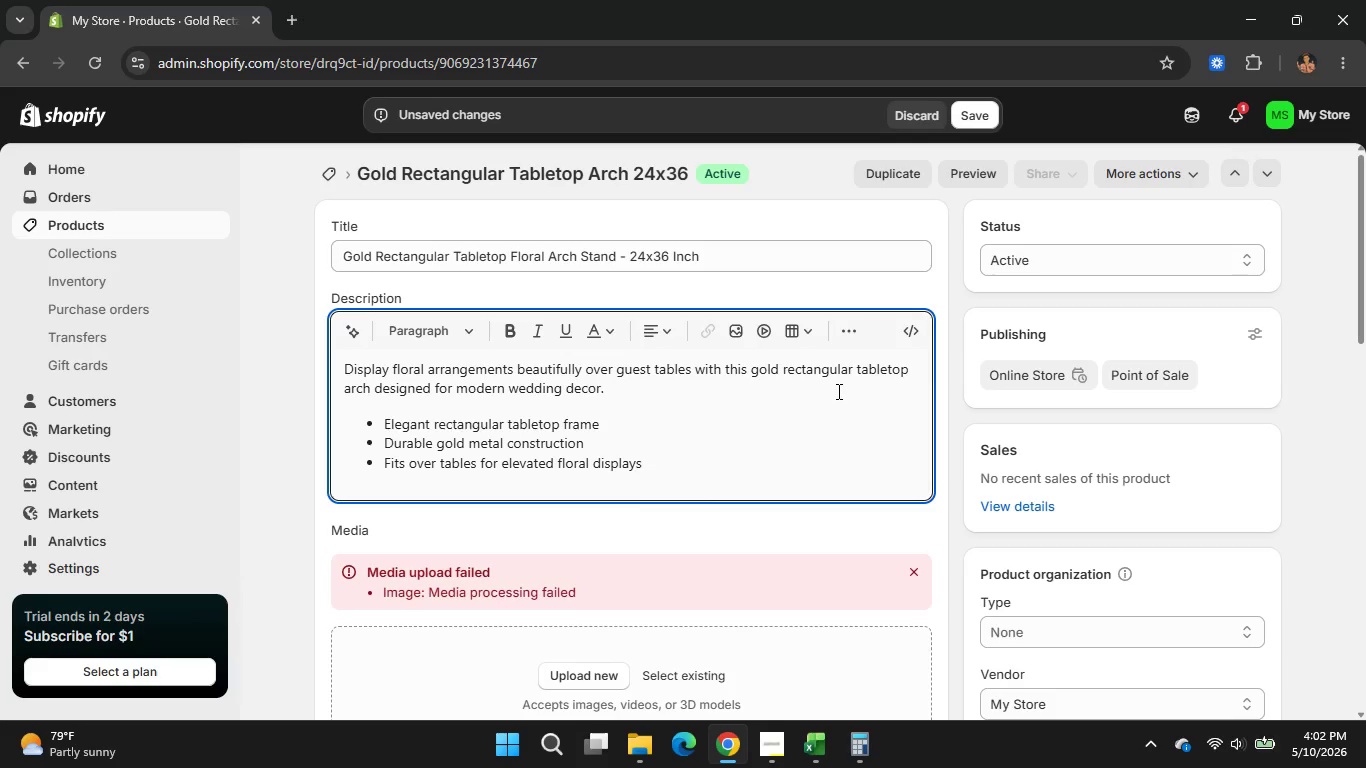 
key(Enter)
 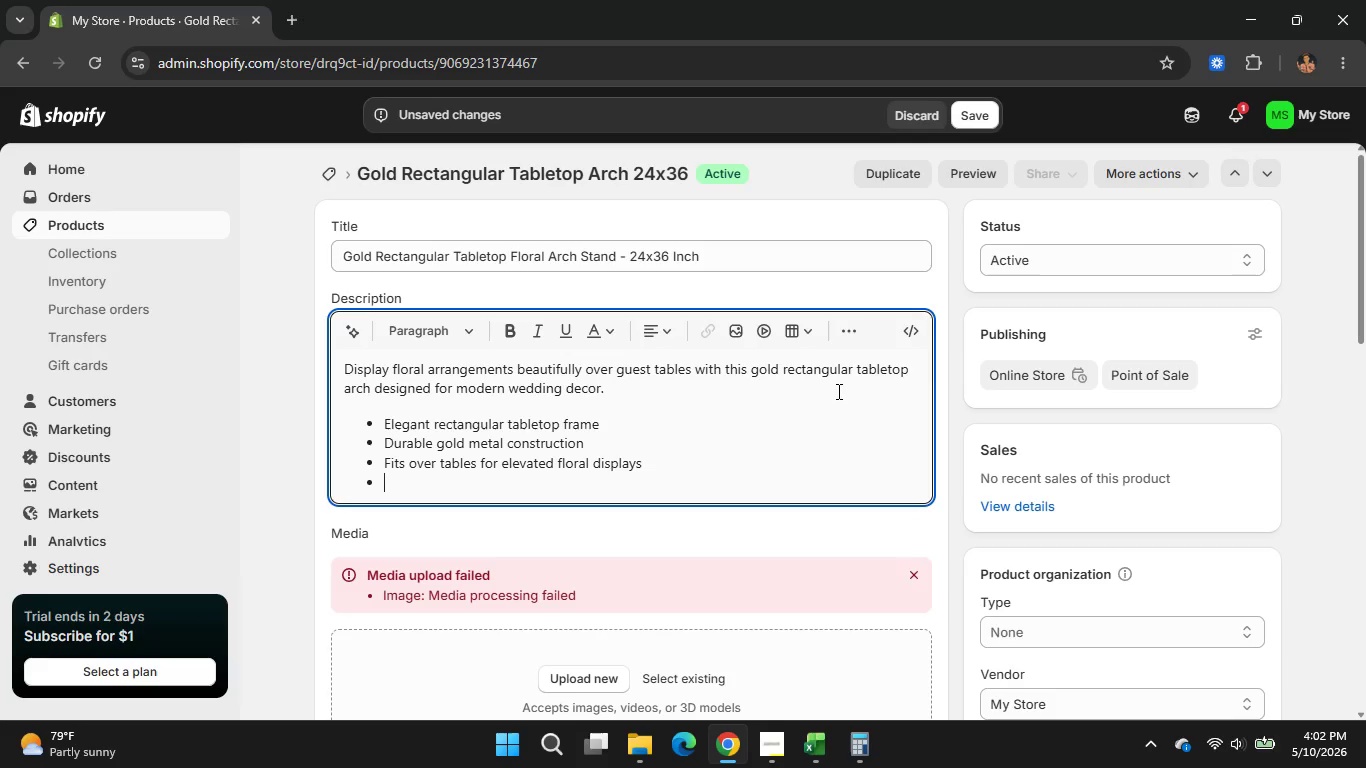 
type(Ideal for receptions )
 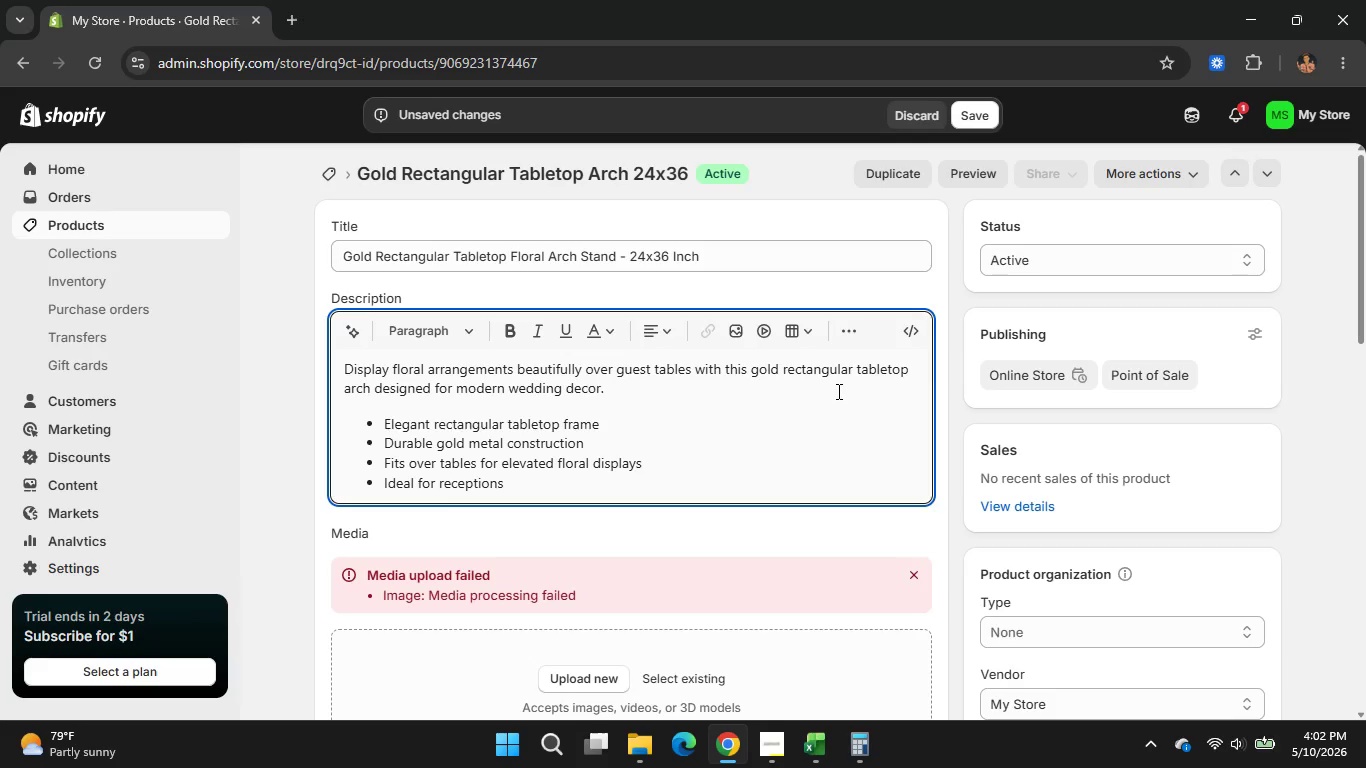 
type(and head tables)
 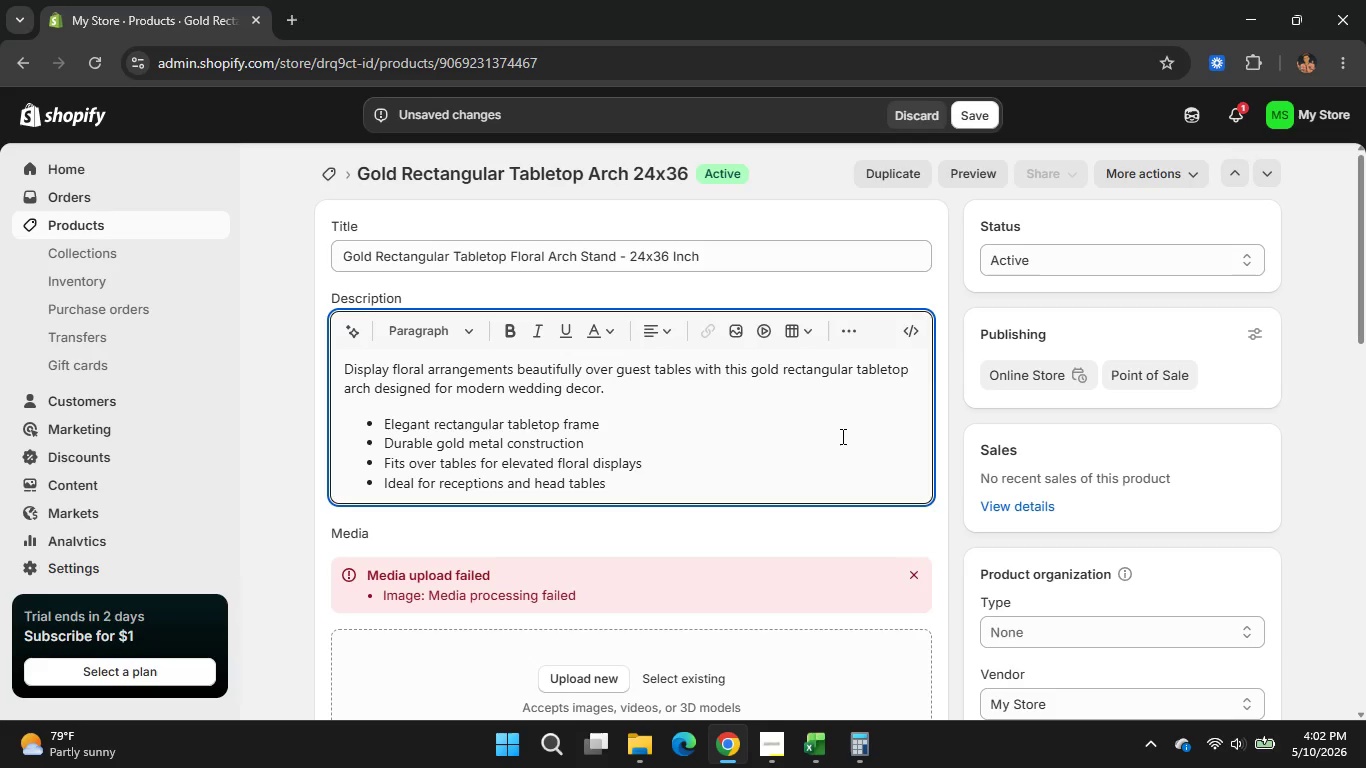 
wait(6.36)
 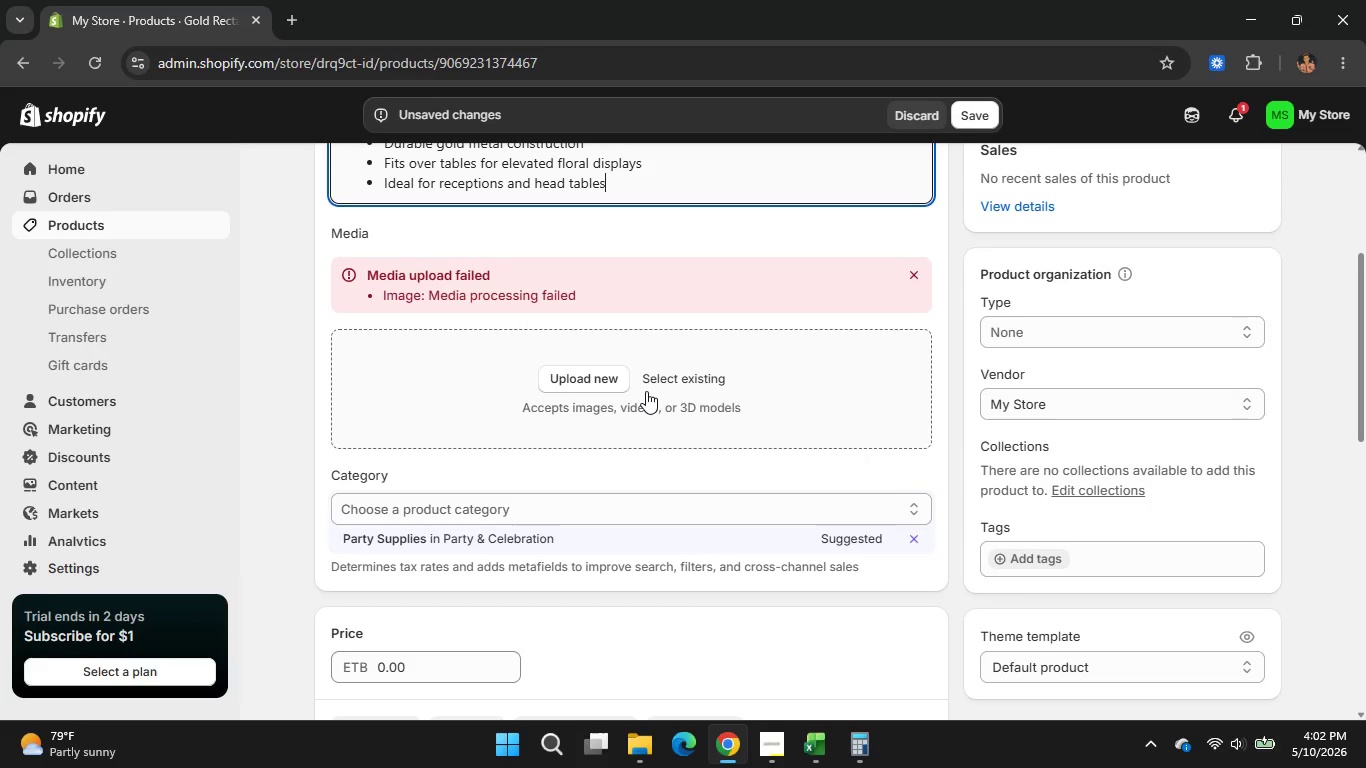 
left_click([646, 391])
 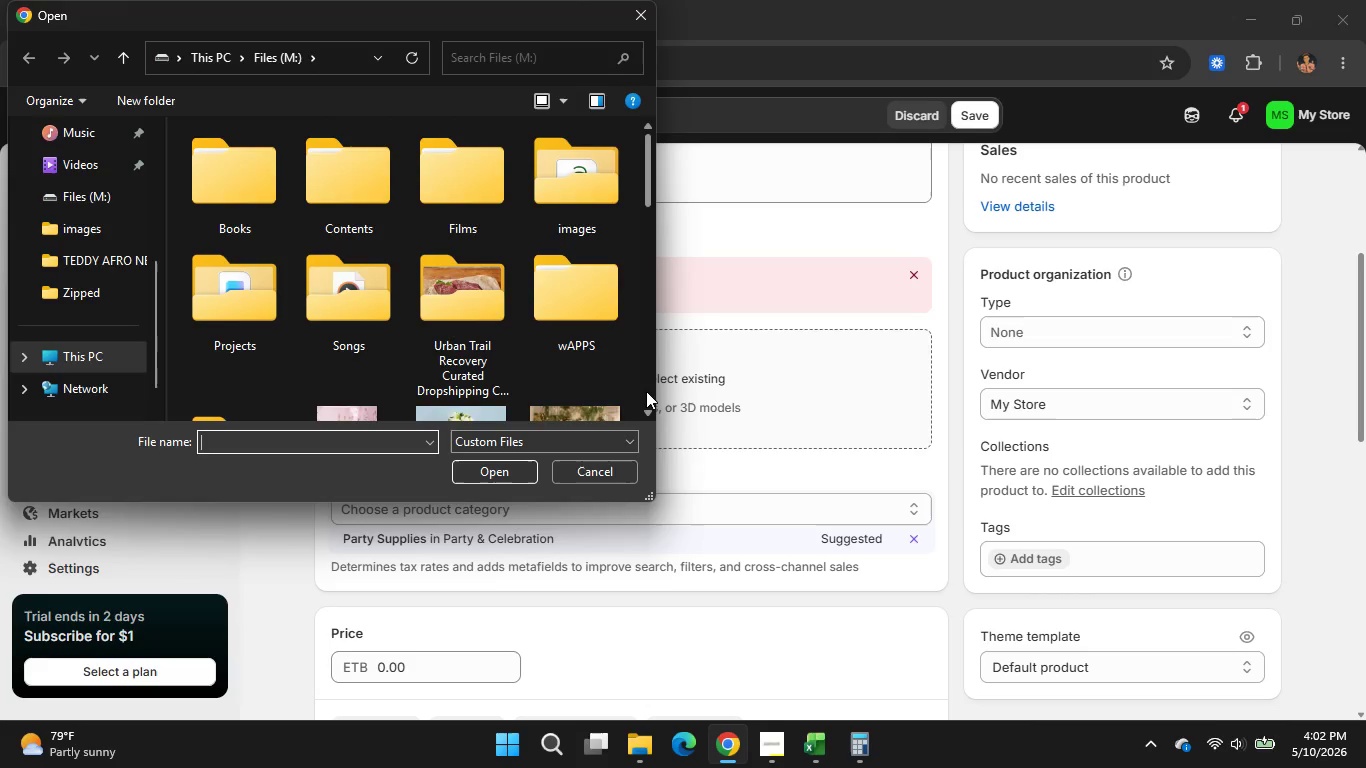 
scroll: coordinate [820, 410], scroll_direction: down, amount: 2.0
 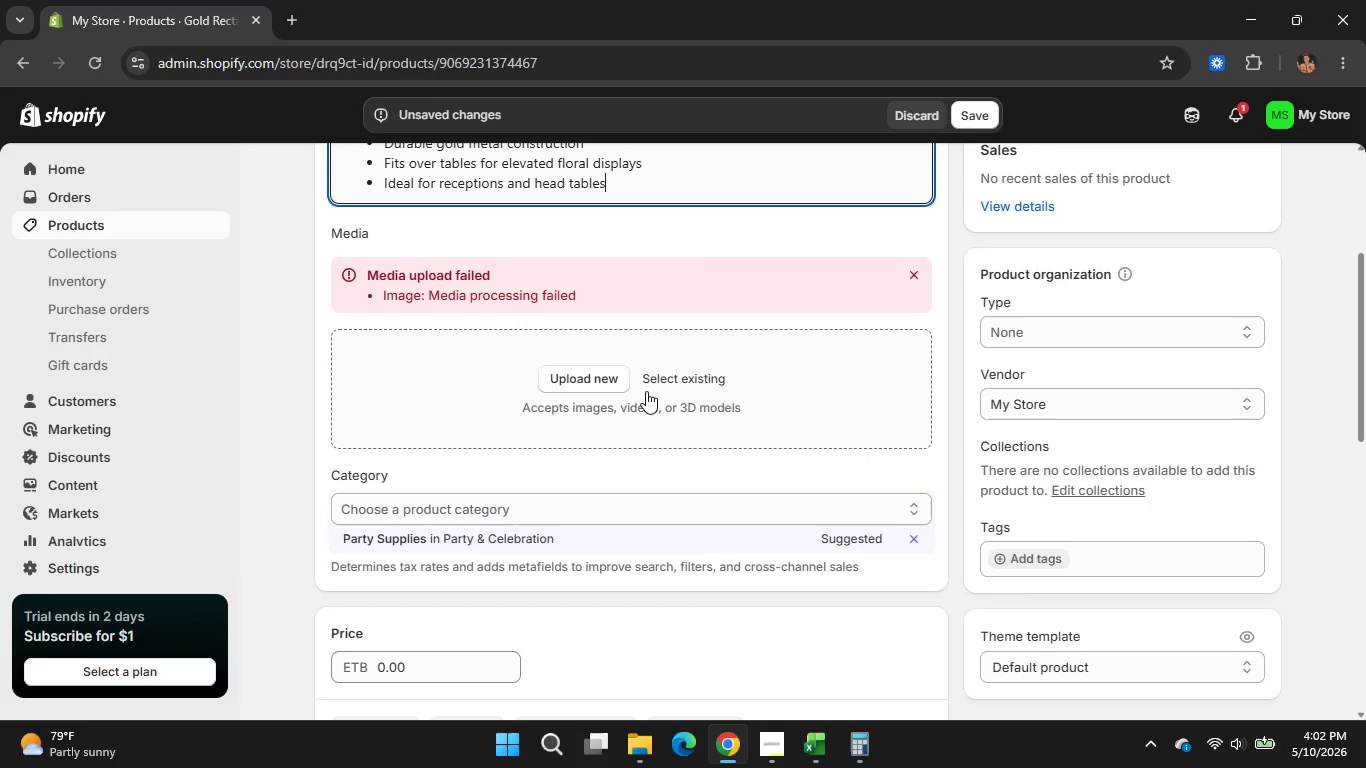 
wait(12.18)
 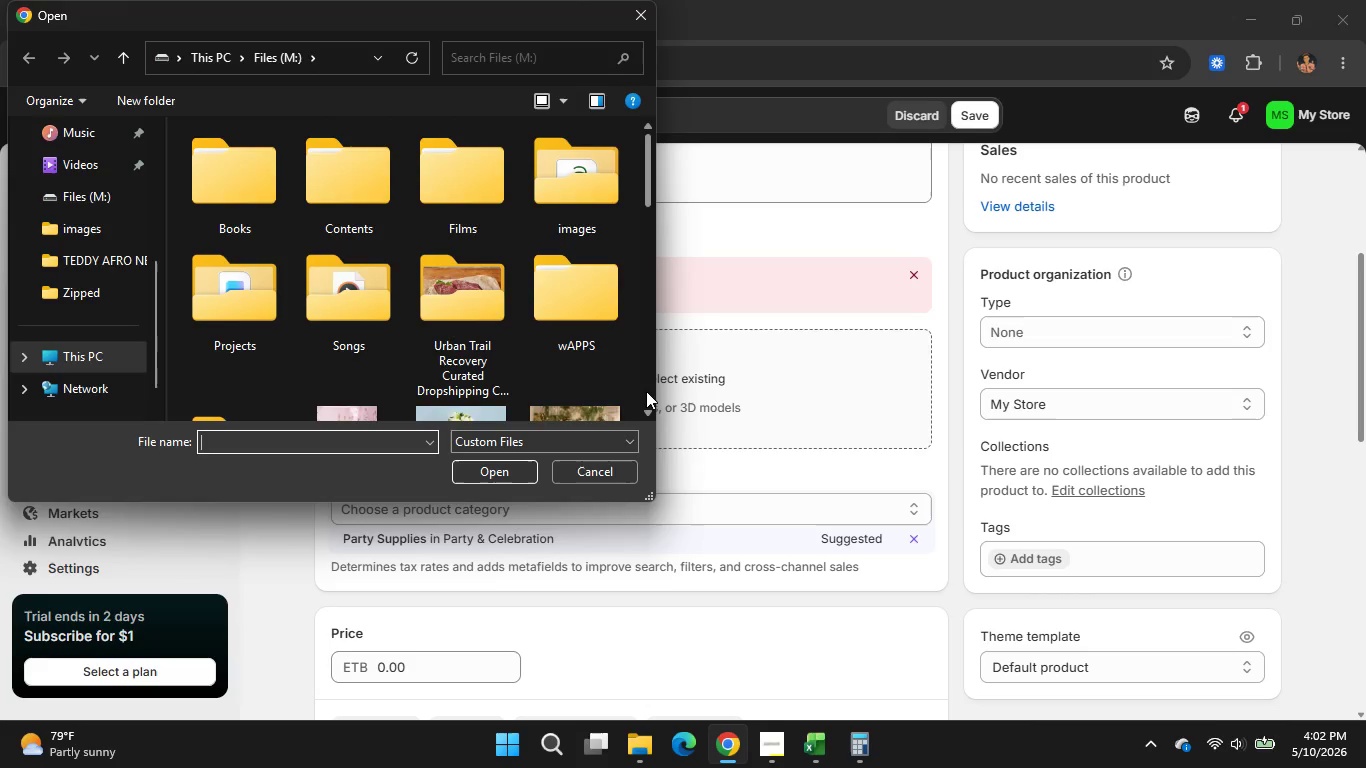 
scroll: coordinate [405, 347], scroll_direction: down, amount: 4.0
 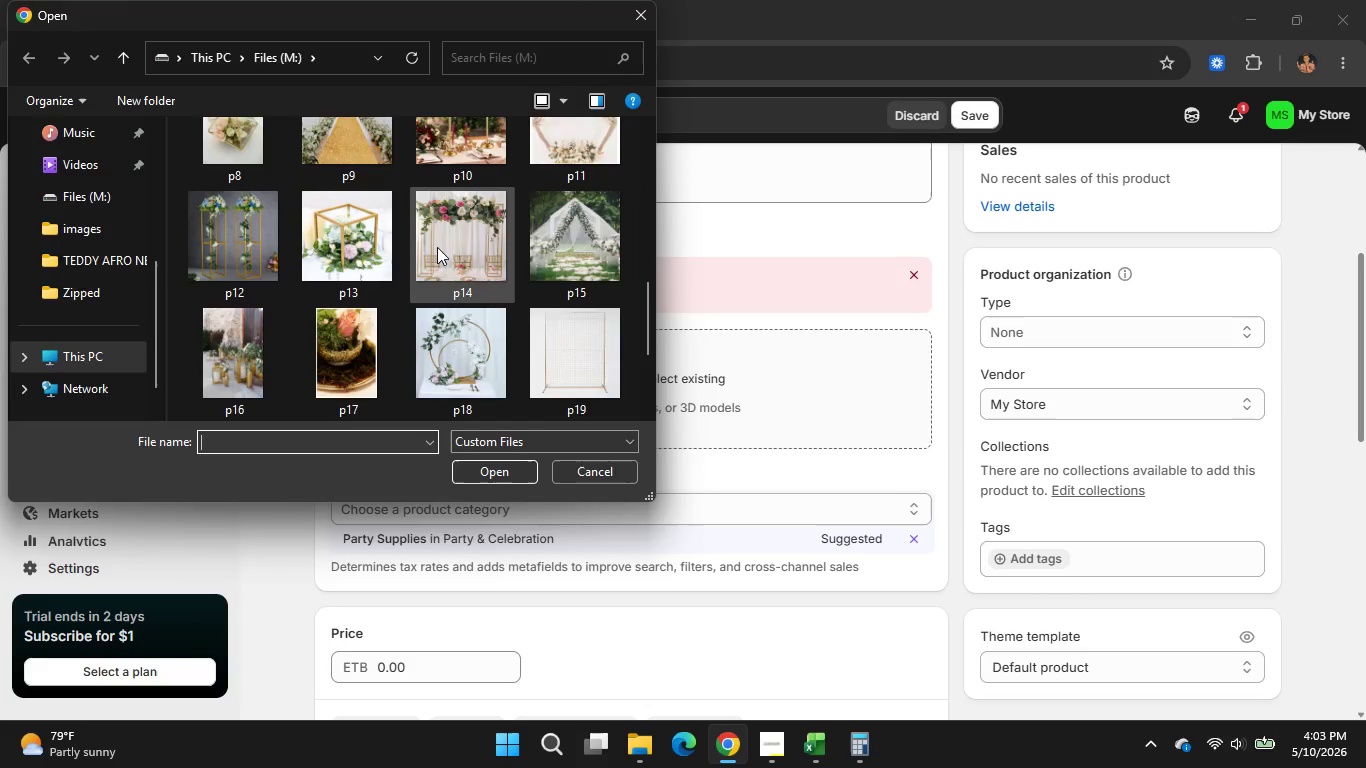 
left_click([437, 247])
 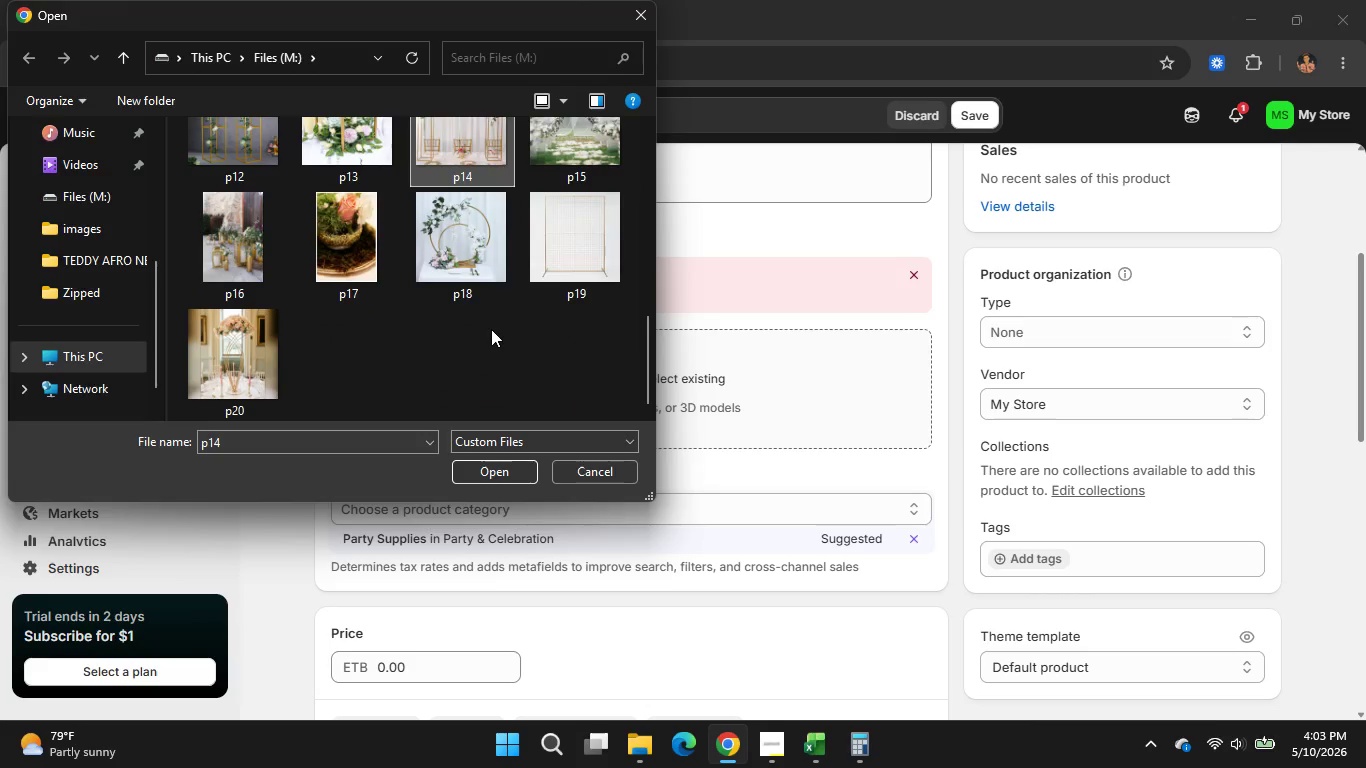 
scroll: coordinate [491, 329], scroll_direction: down, amount: 1.0
 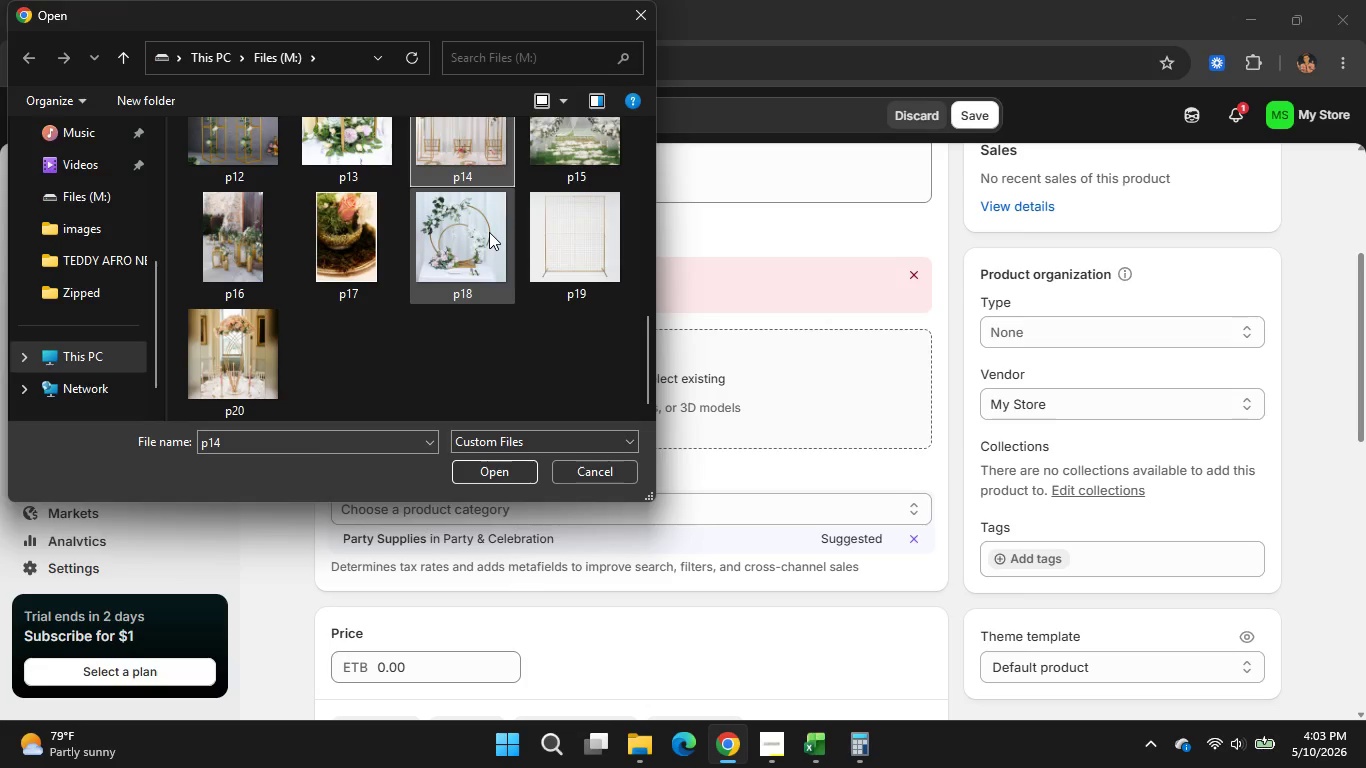 
wait(5.38)
 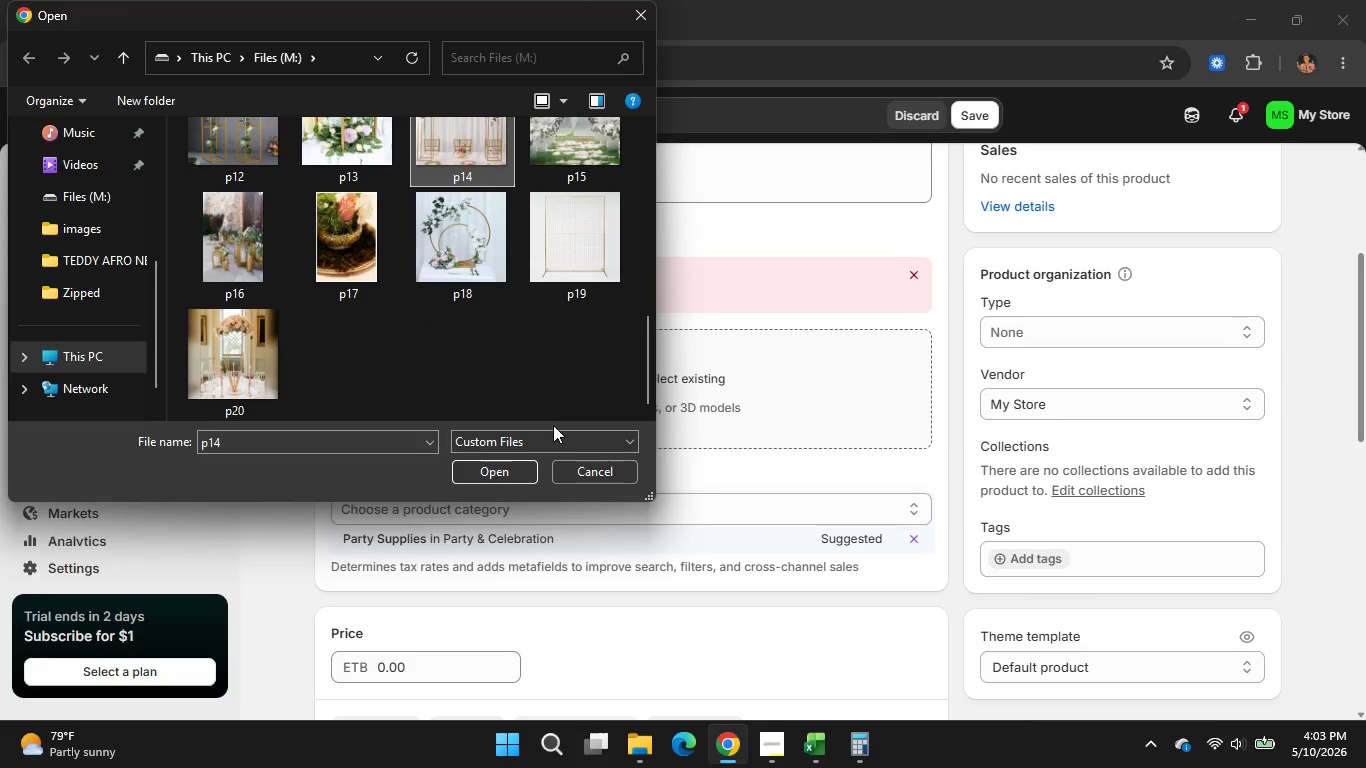 
left_click([490, 468])
 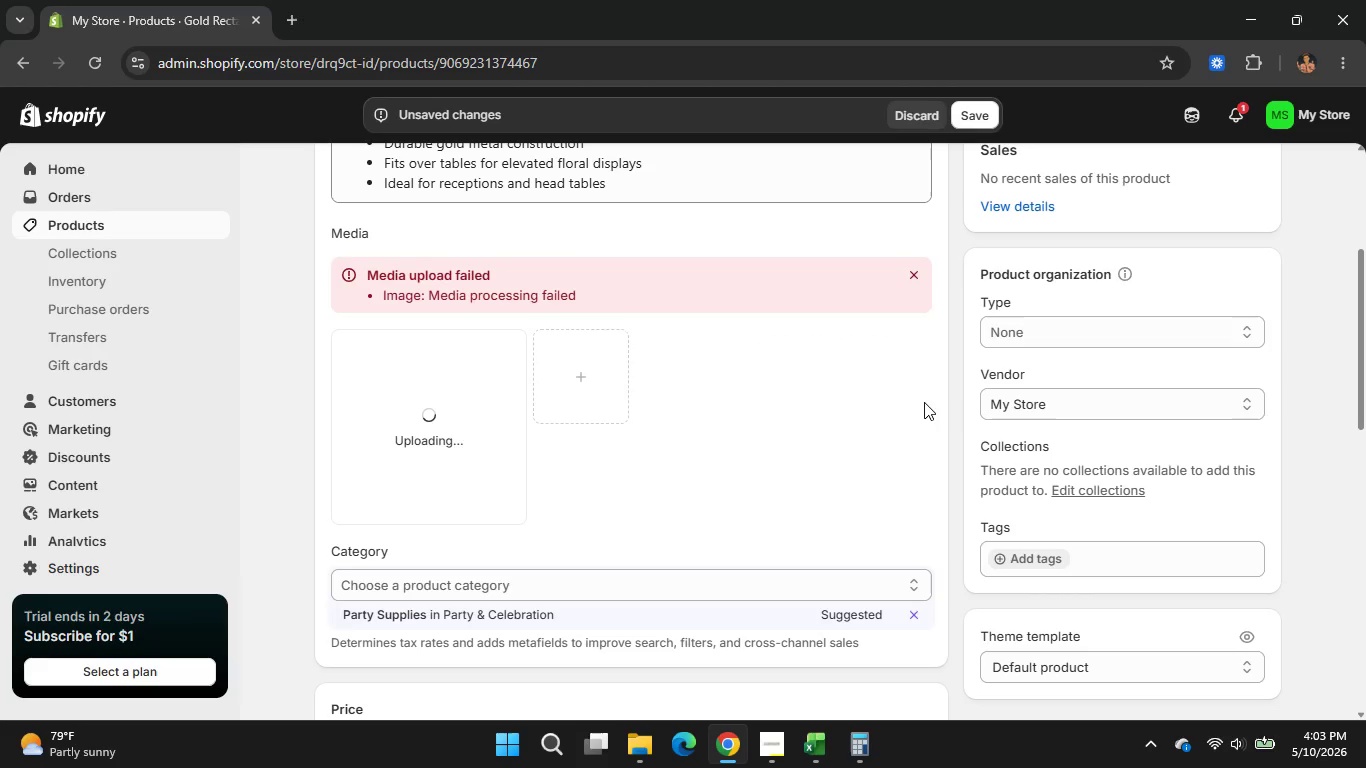 
wait(18.81)
 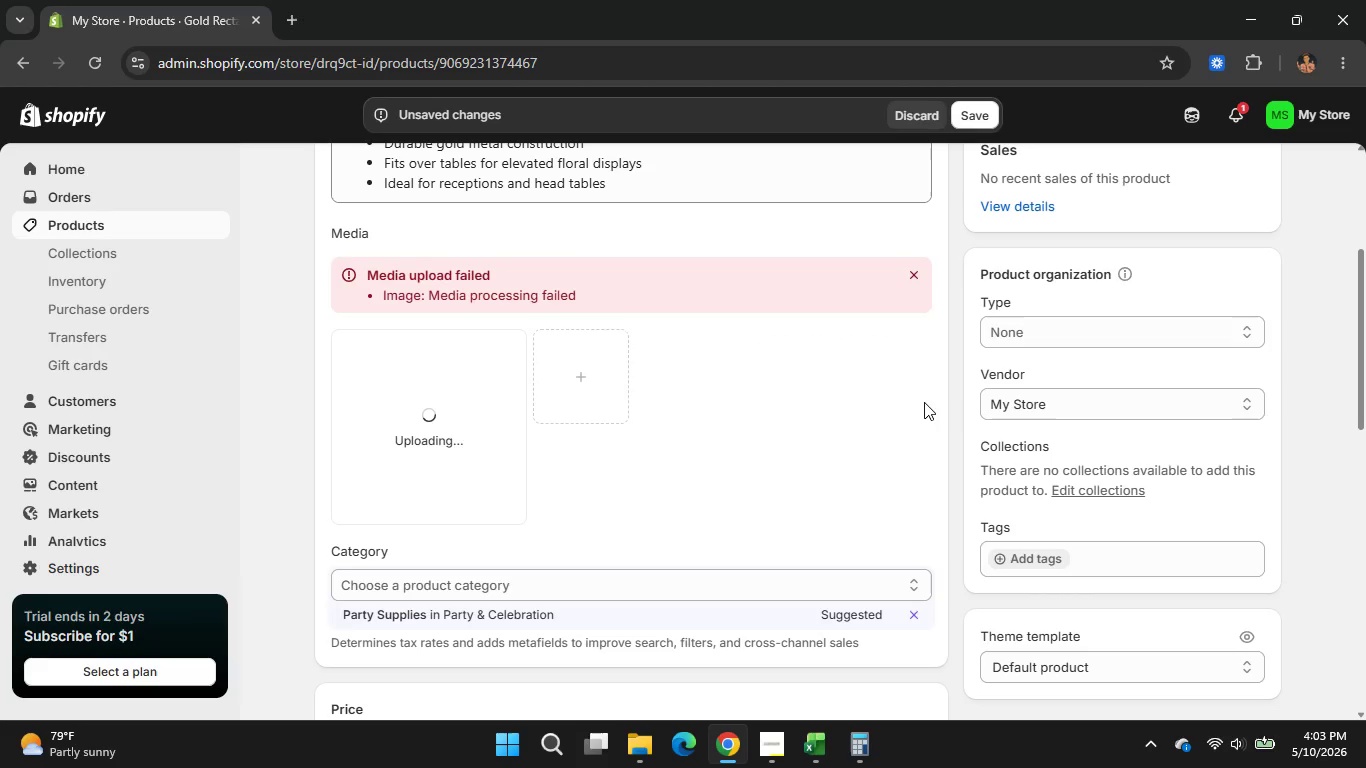 
left_click([815, 742])
 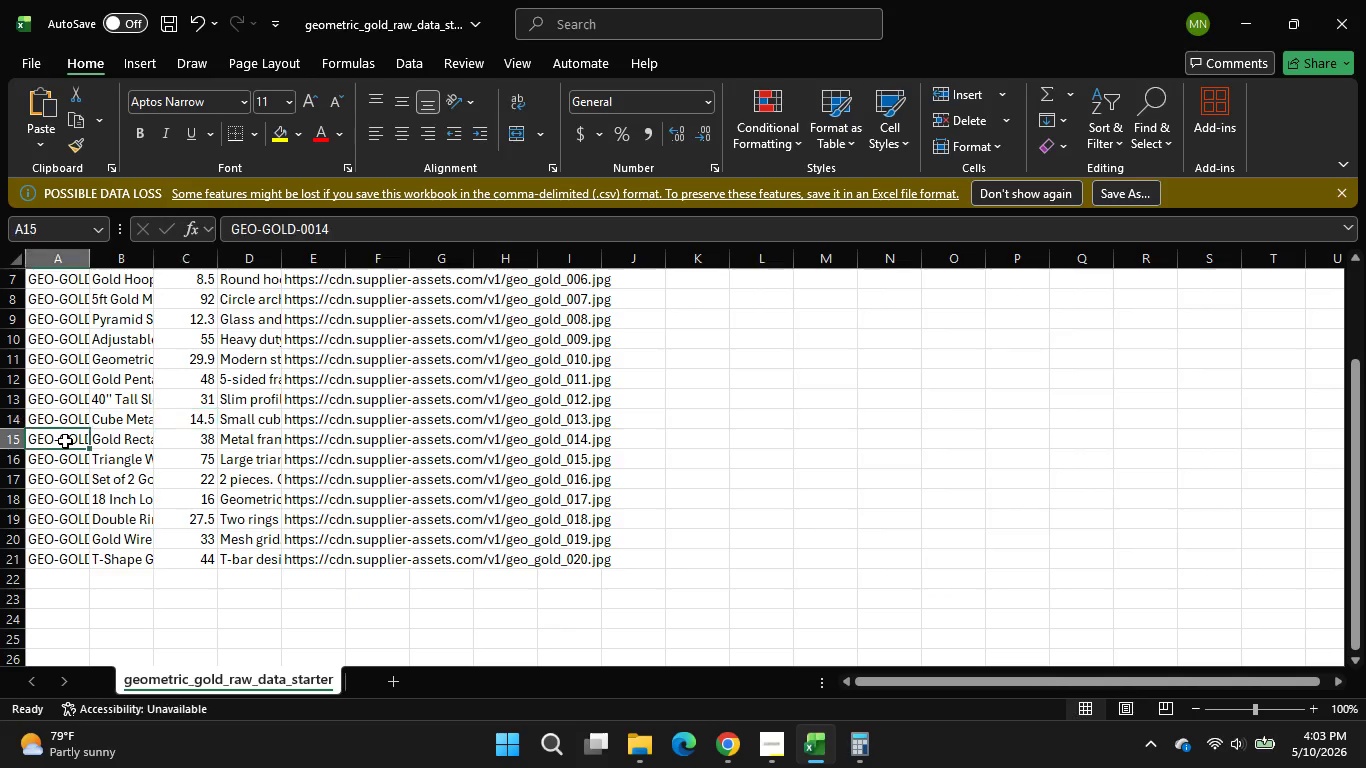 
left_click([65, 441])
 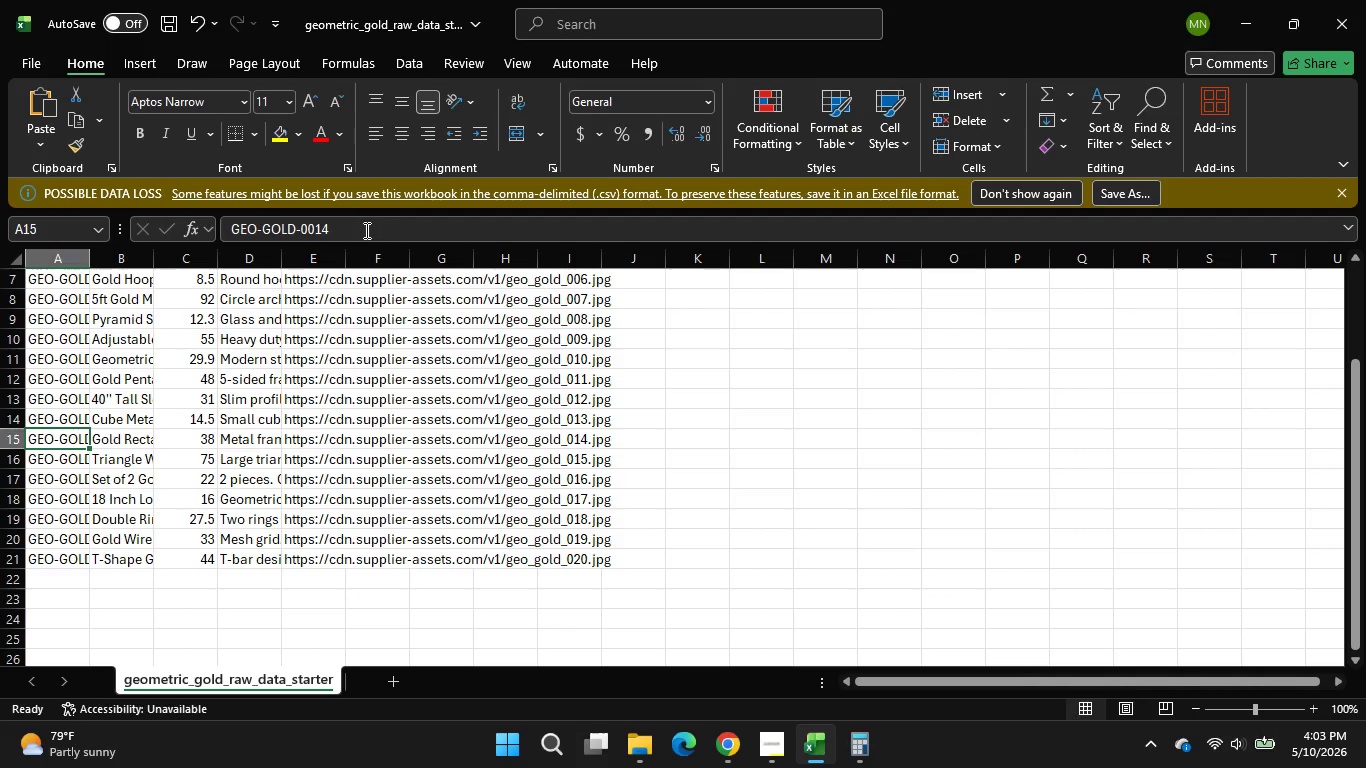 
left_click_drag(start_coordinate=[365, 230], to_coordinate=[224, 236])
 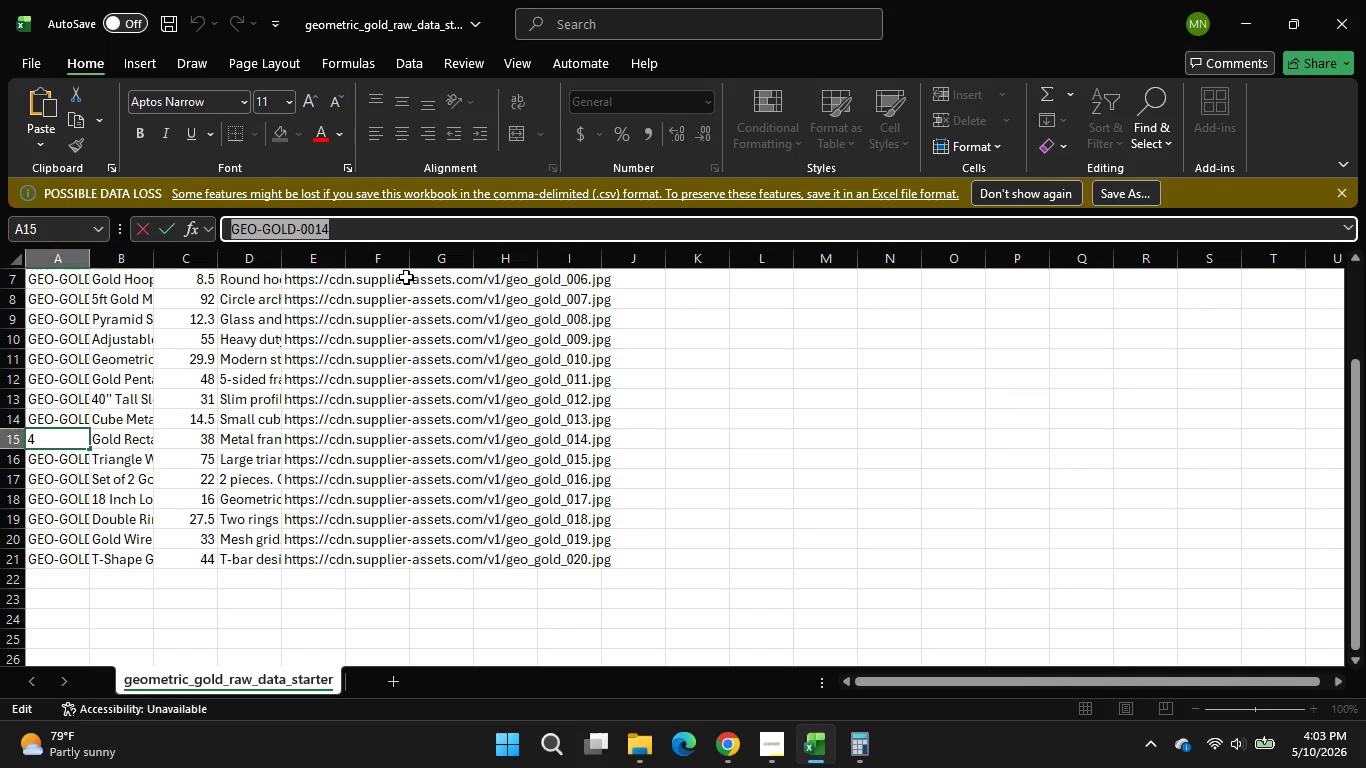 
key(Control+C)
 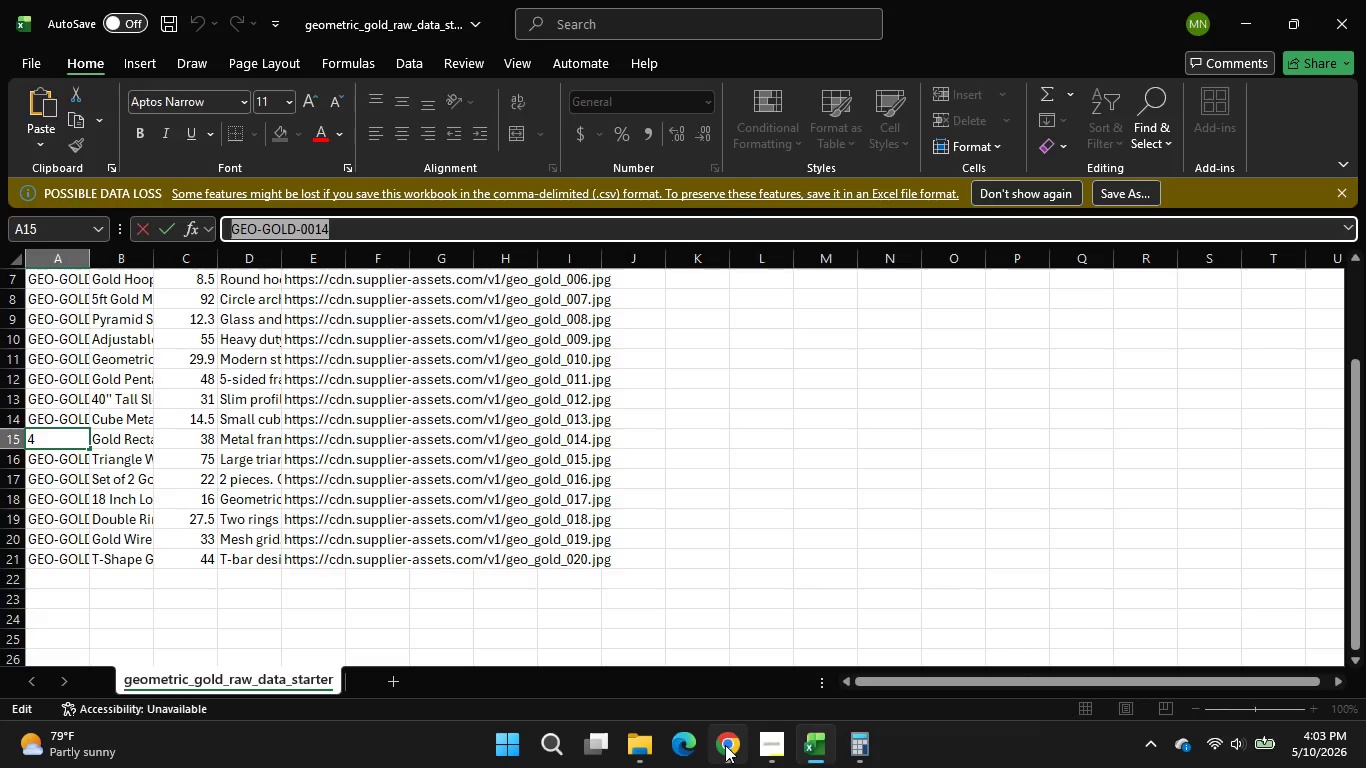 
left_click([725, 745])
 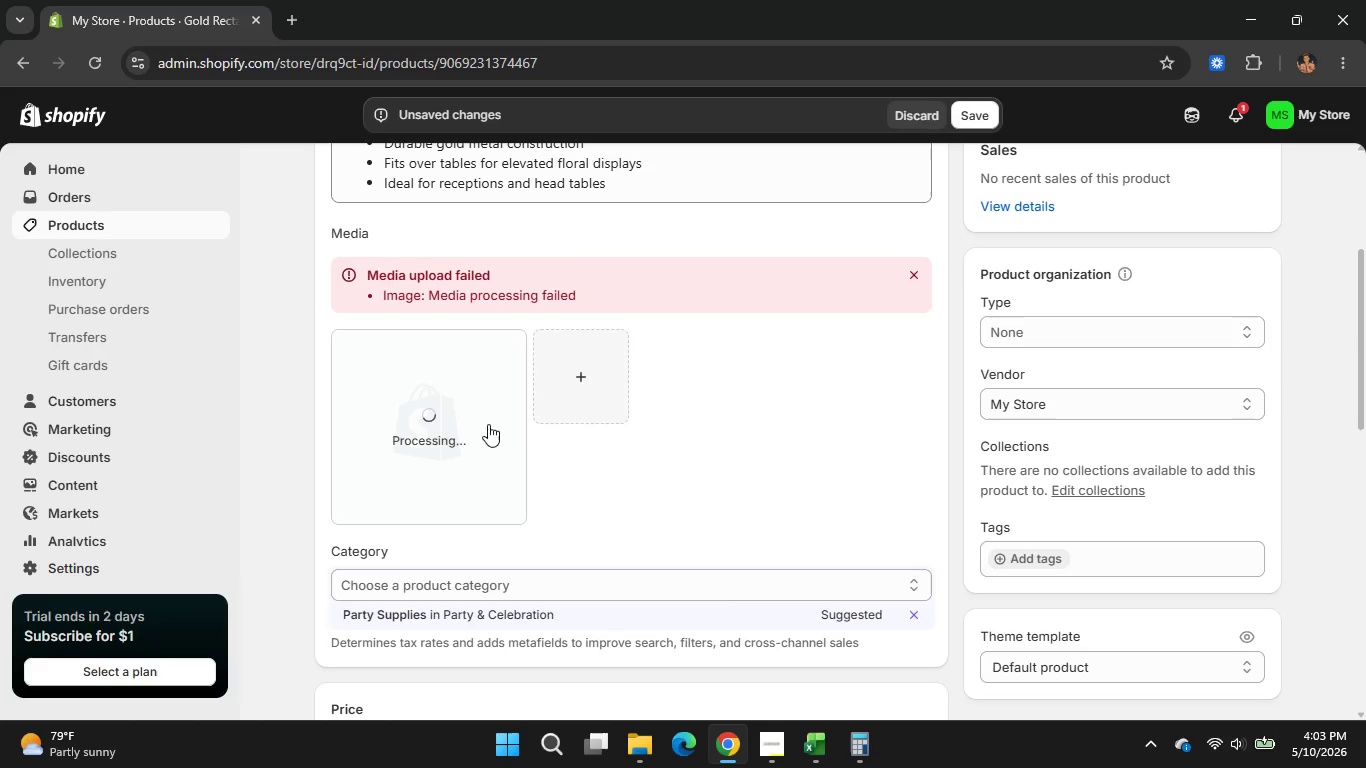 
scroll: coordinate [568, 507], scroll_direction: down, amount: 5.0
 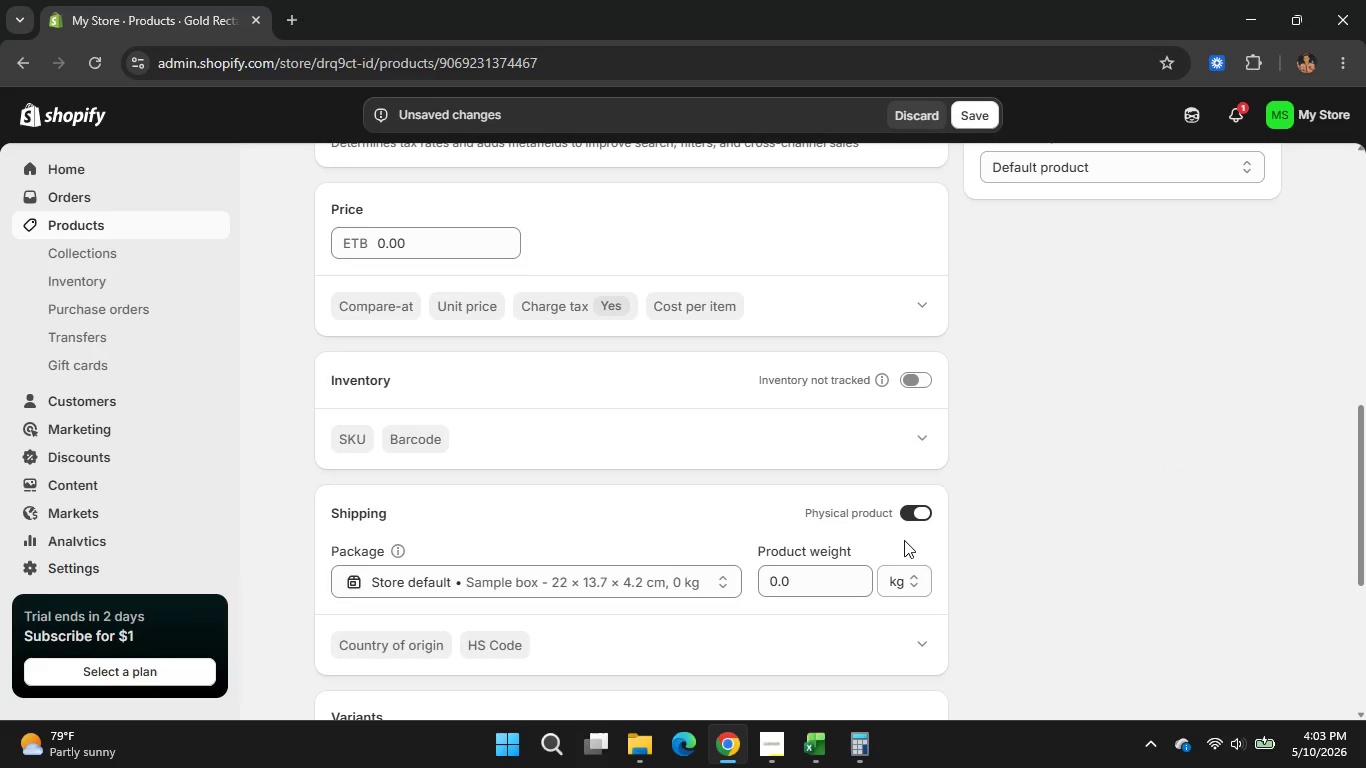 
left_click([911, 515])
 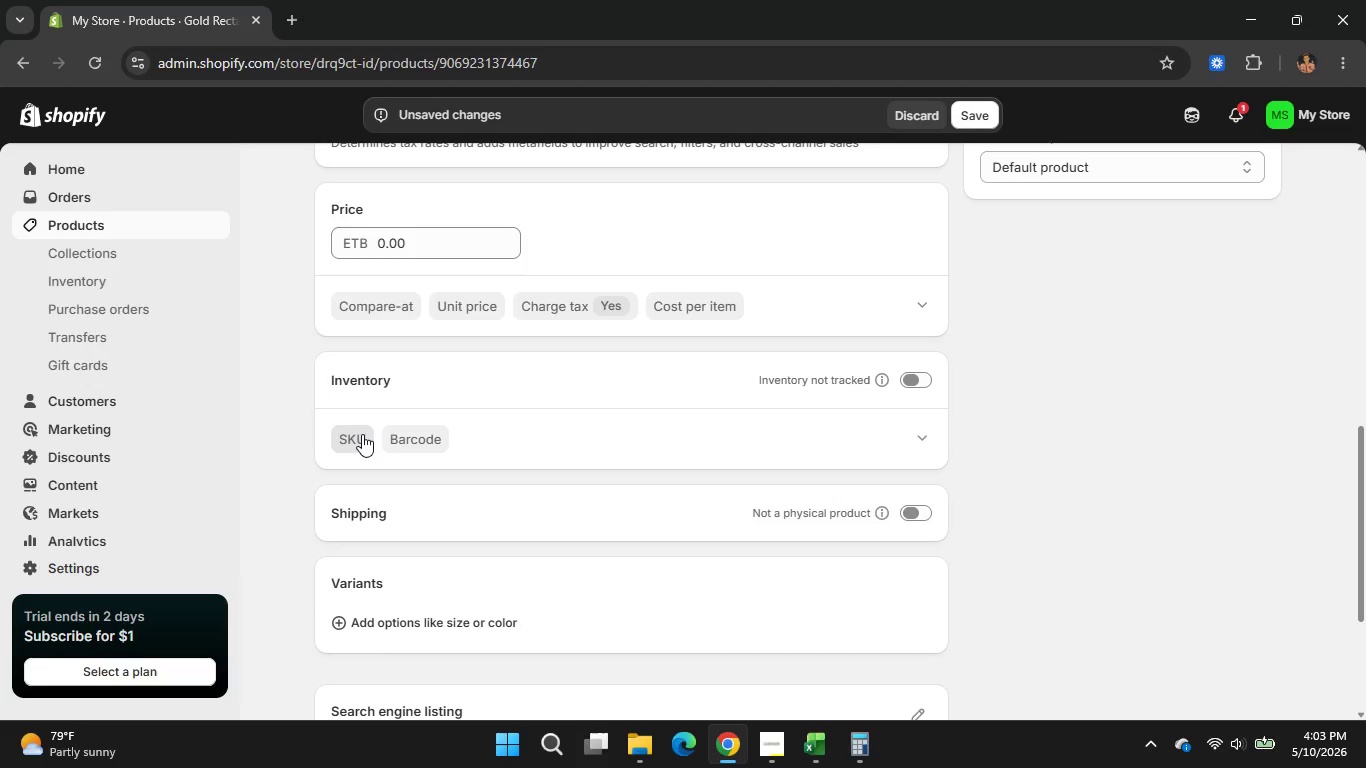 
left_click([362, 434])
 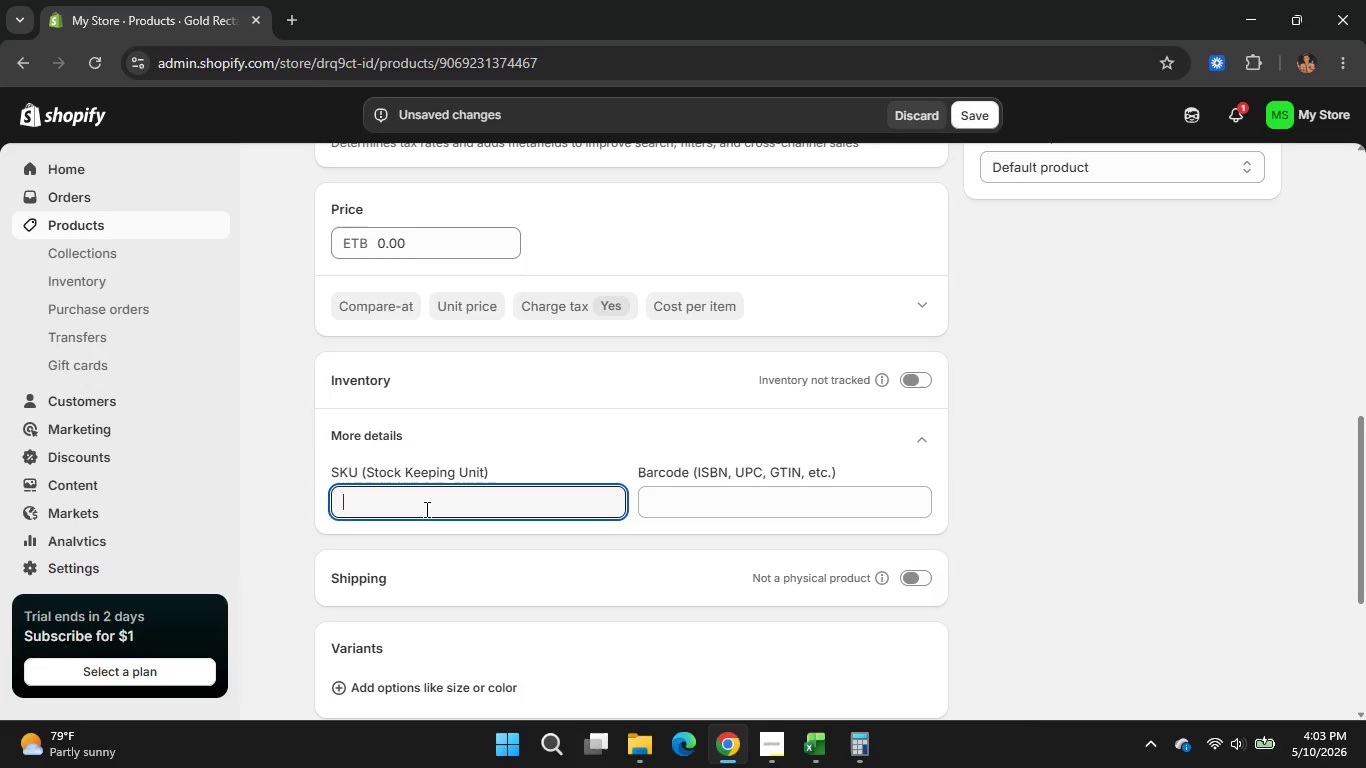 
right_click([425, 509])
 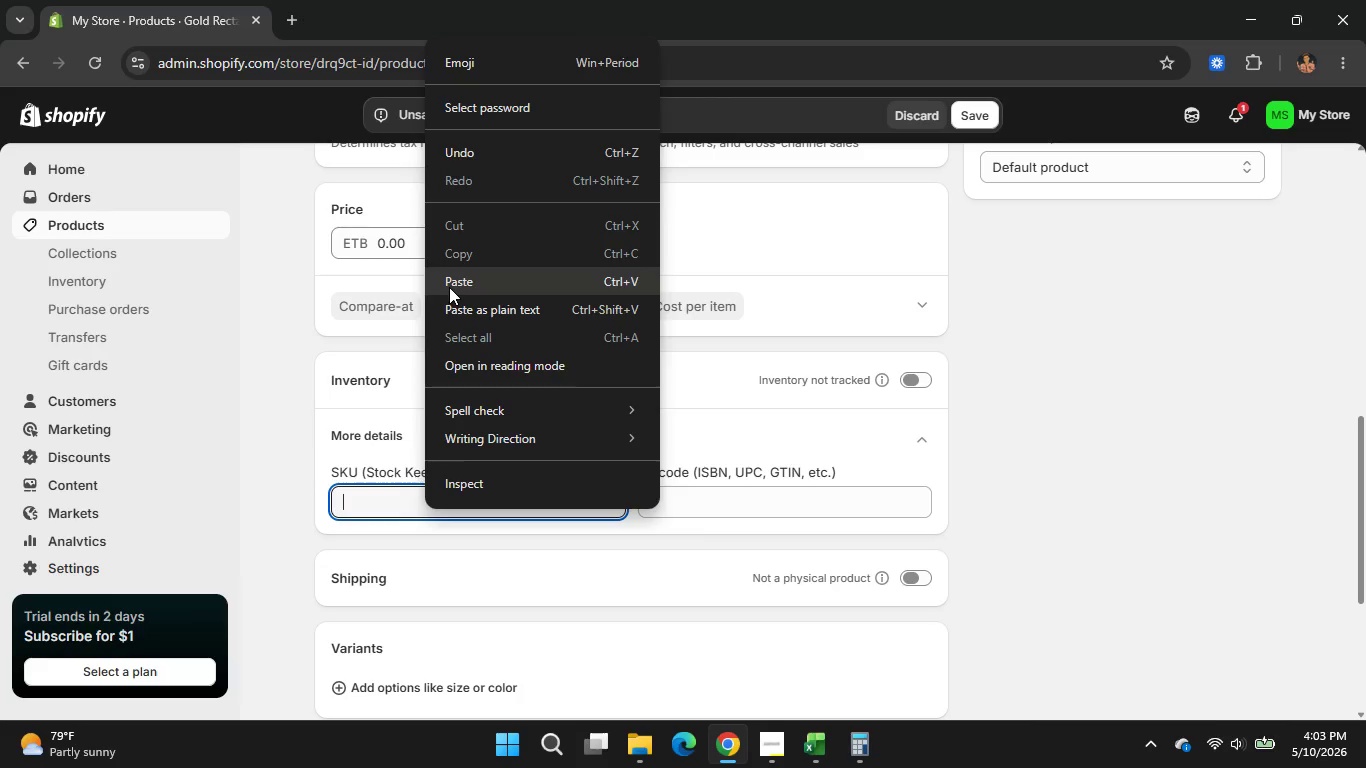 
left_click([449, 287])
 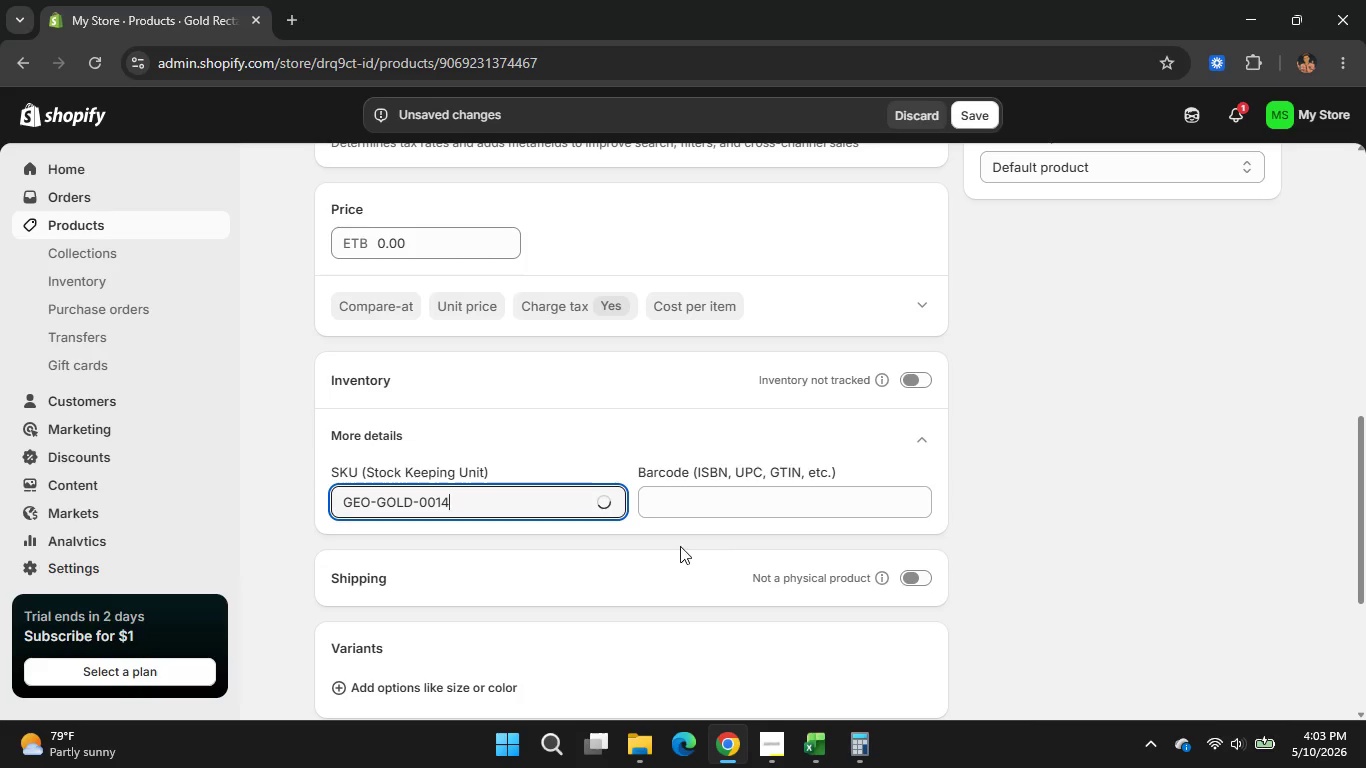 
left_click([680, 546])
 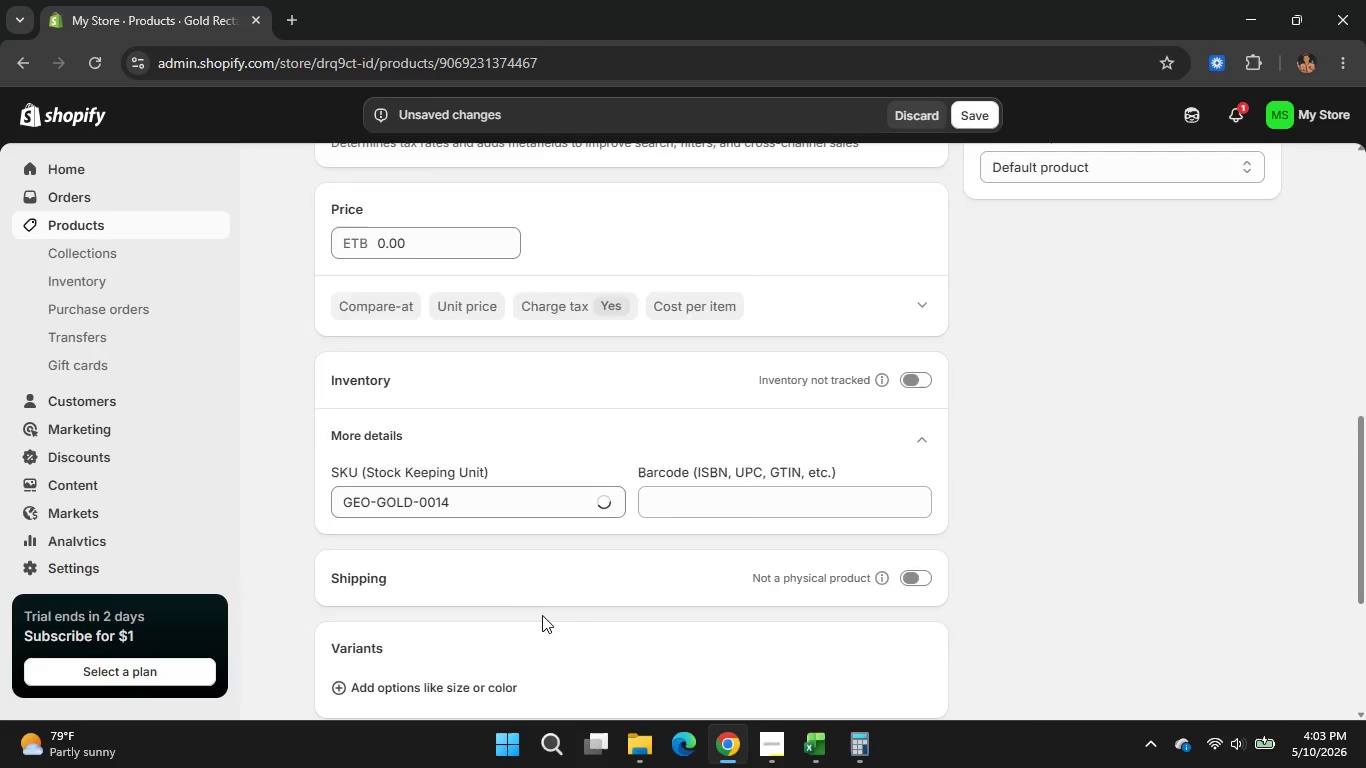 
scroll: coordinate [542, 615], scroll_direction: down, amount: 1.0
 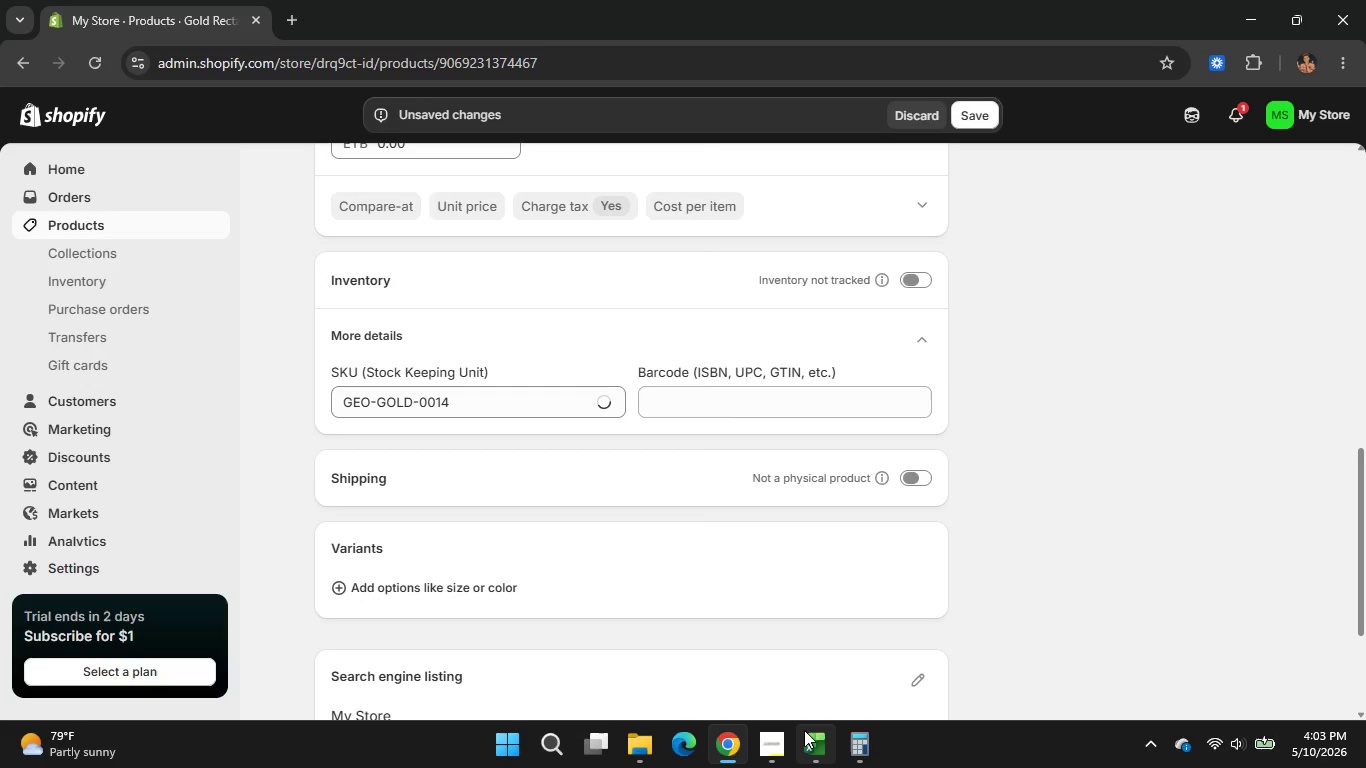 
left_click([811, 732])
 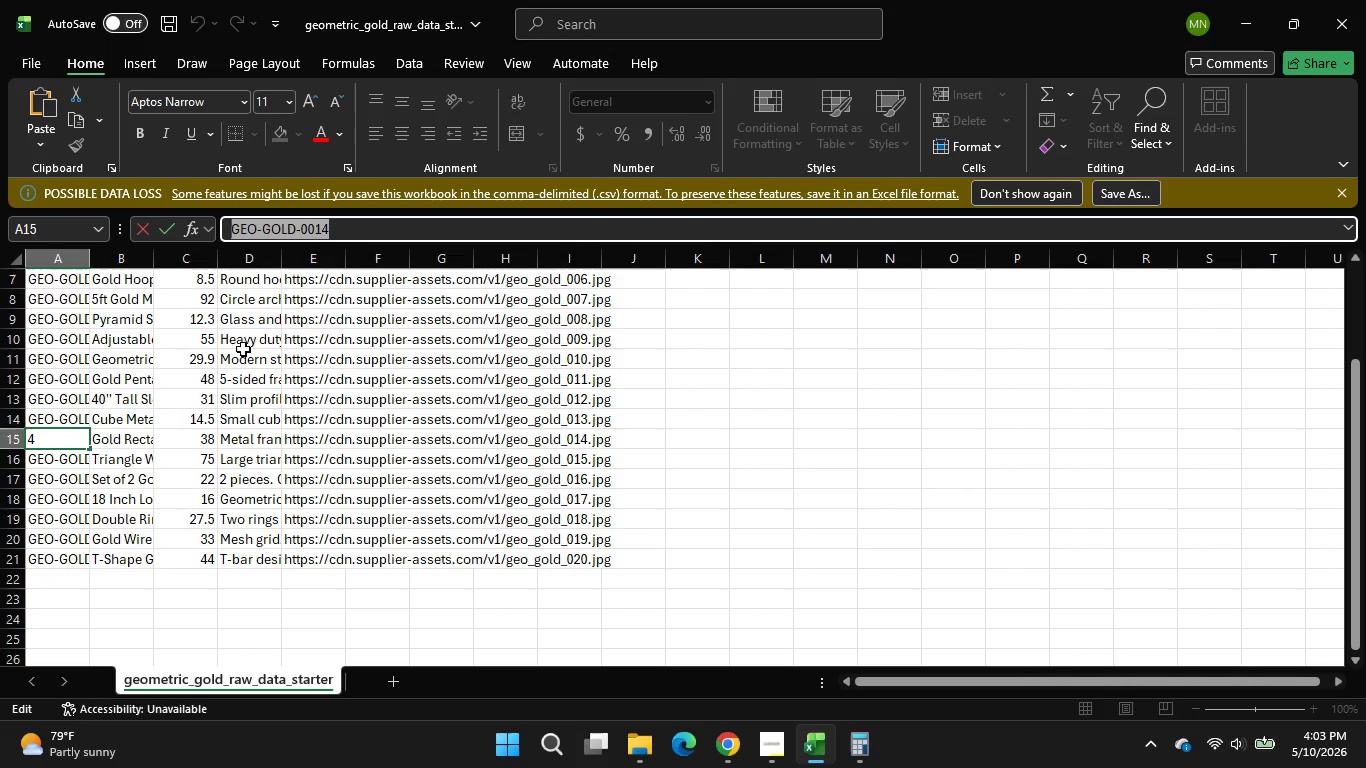 
wait(5.39)
 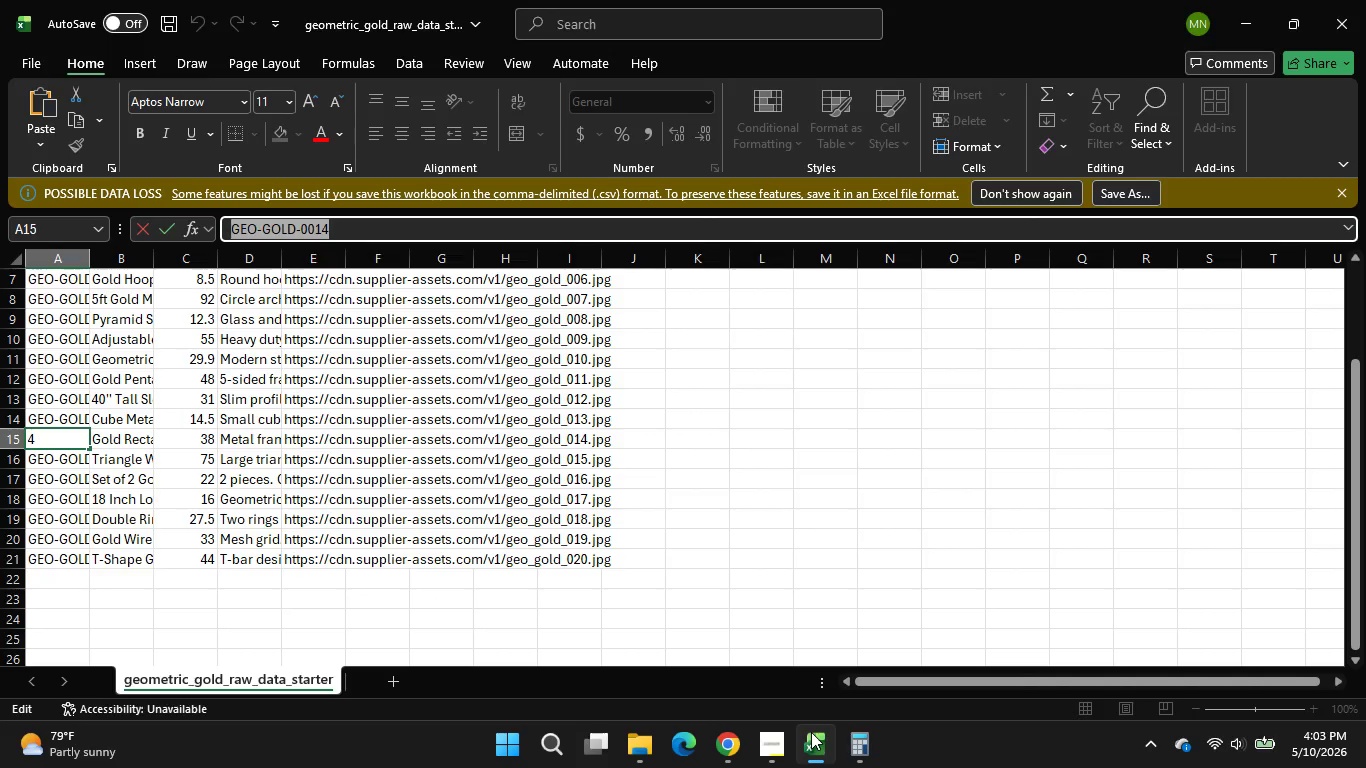 
left_click([248, 282])
 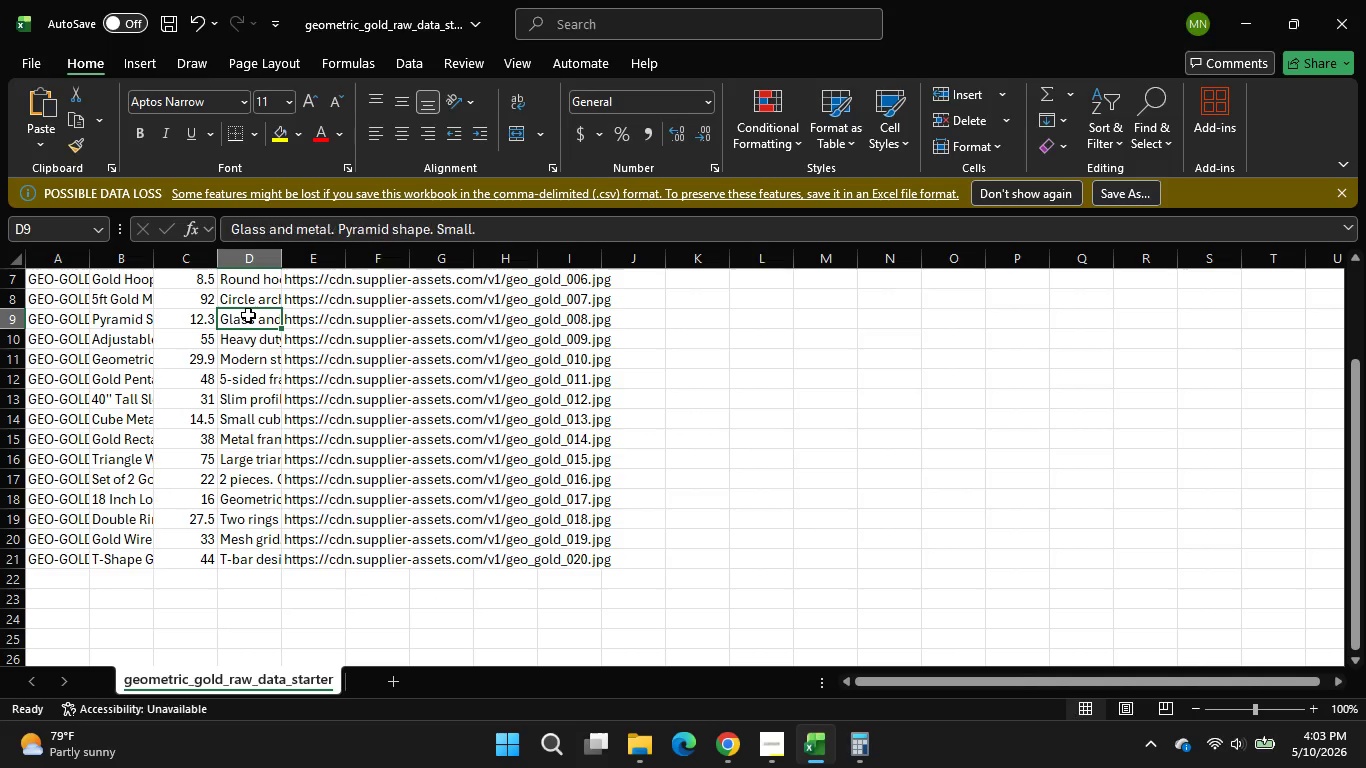 
left_click([248, 315])
 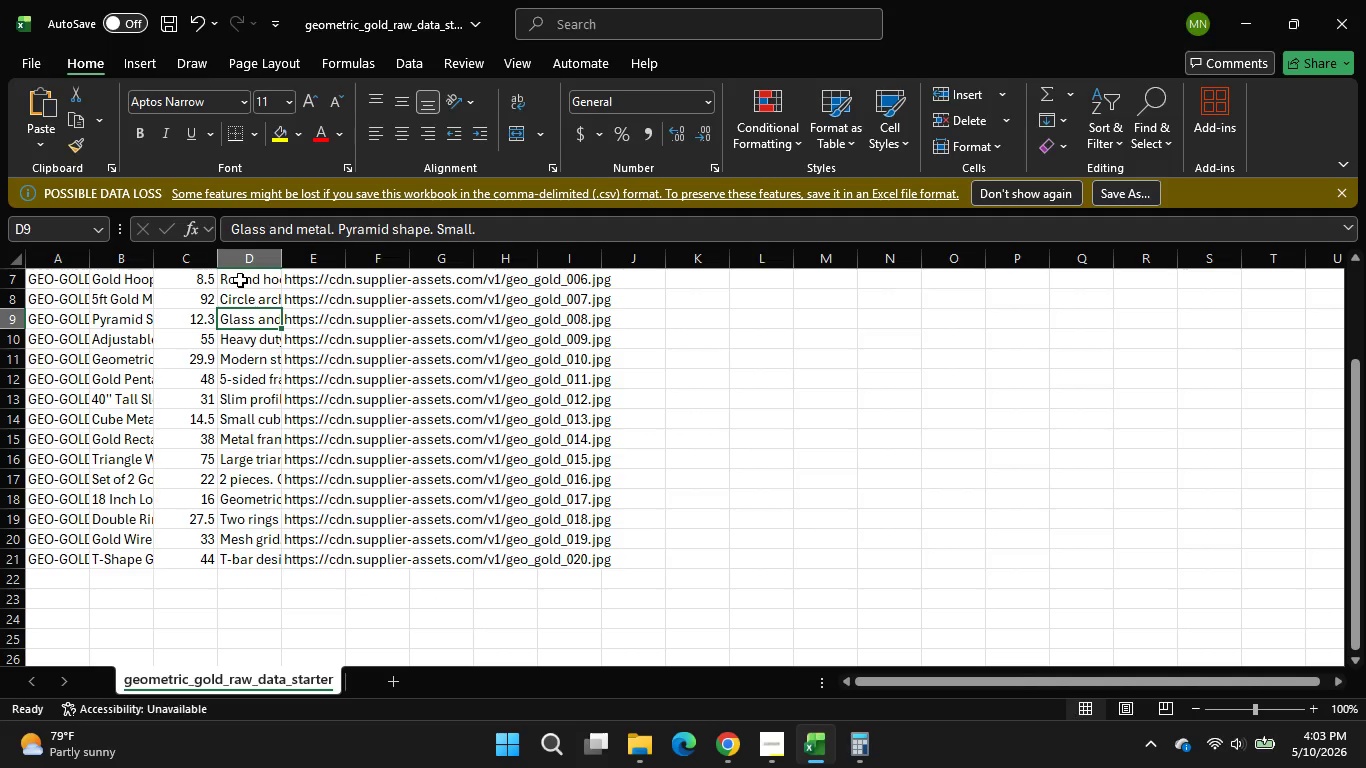 
scroll: coordinate [245, 290], scroll_direction: up, amount: 5.0
 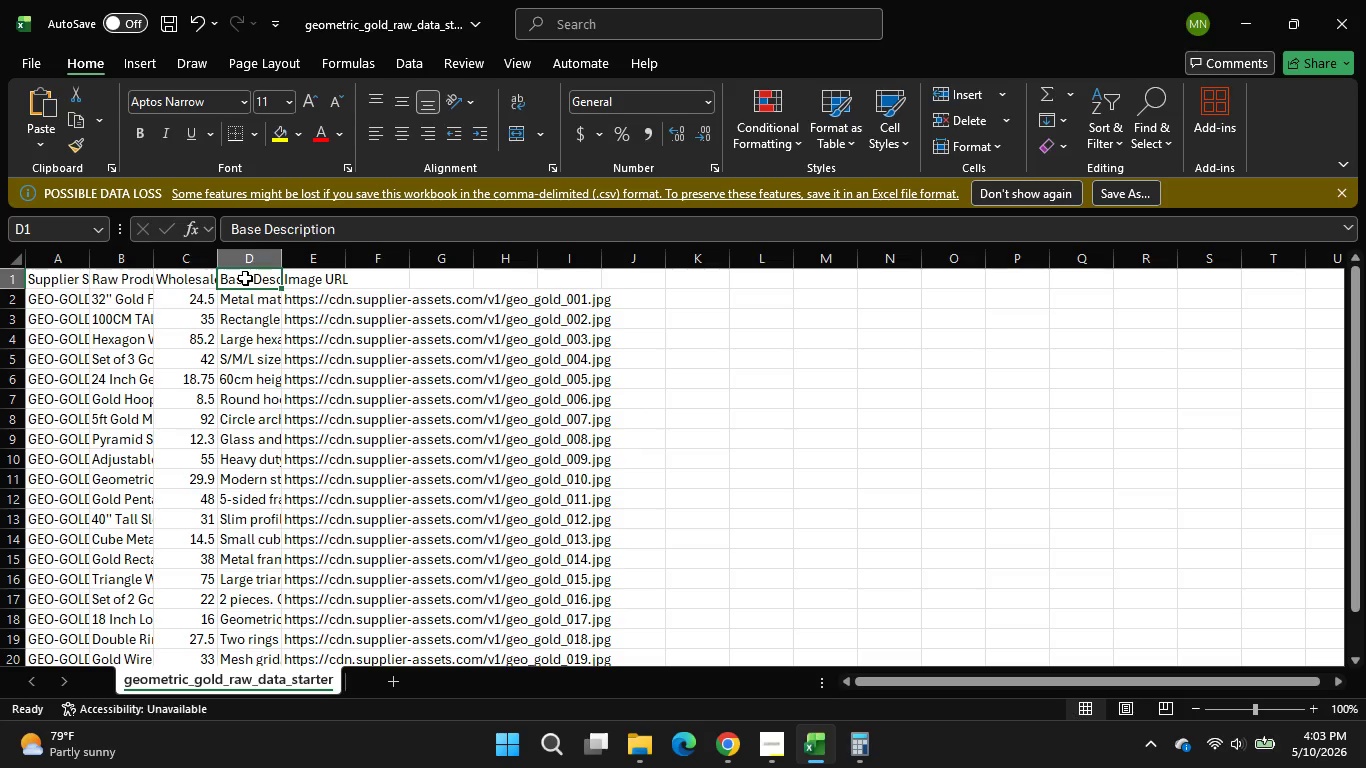 
left_click([245, 278])
 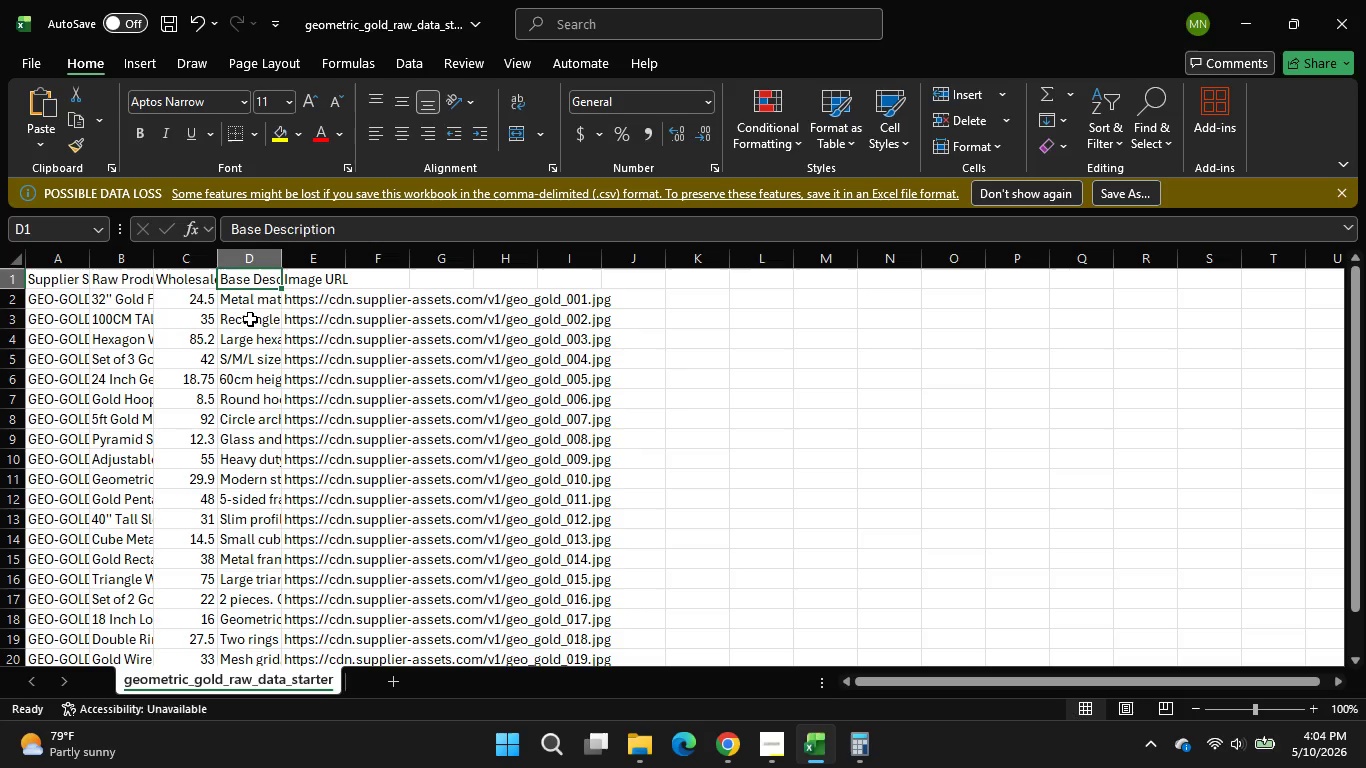 
left_click([250, 319])
 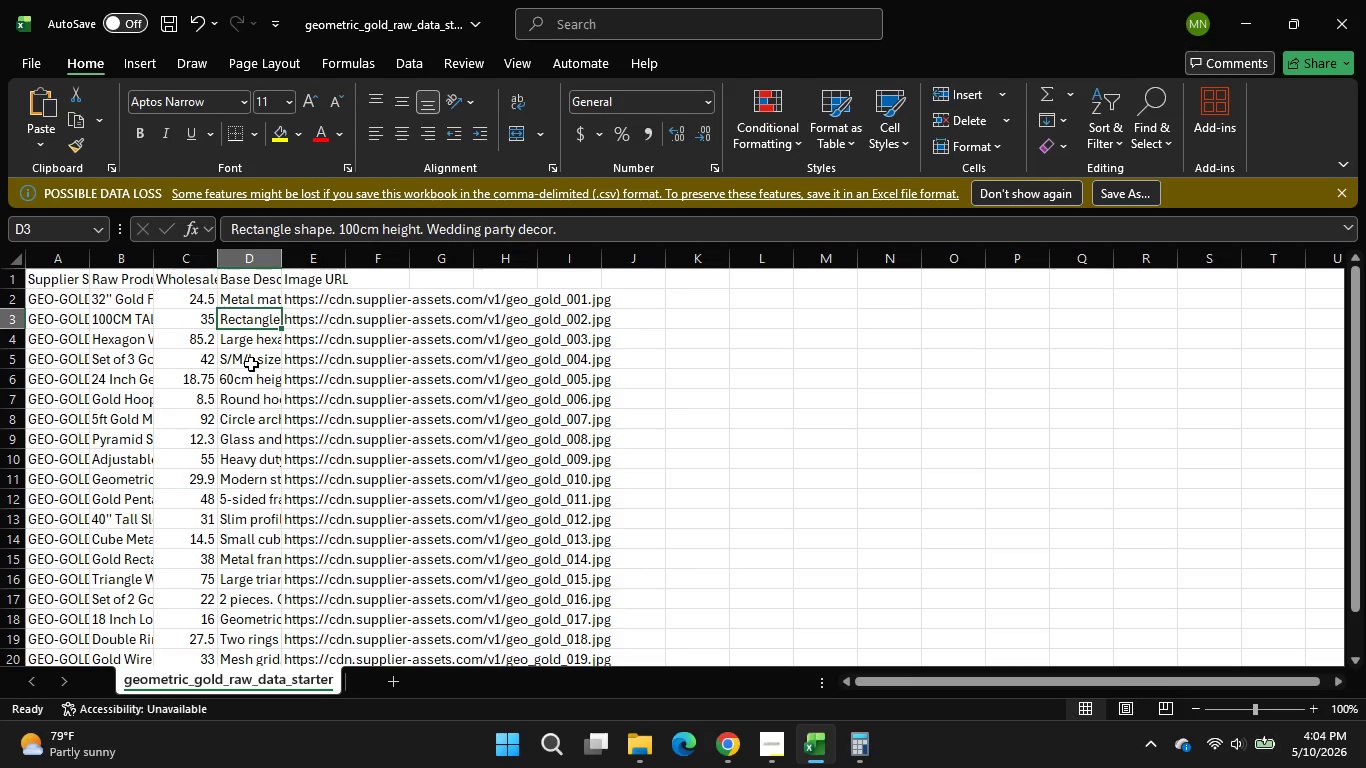 
left_click([251, 364])
 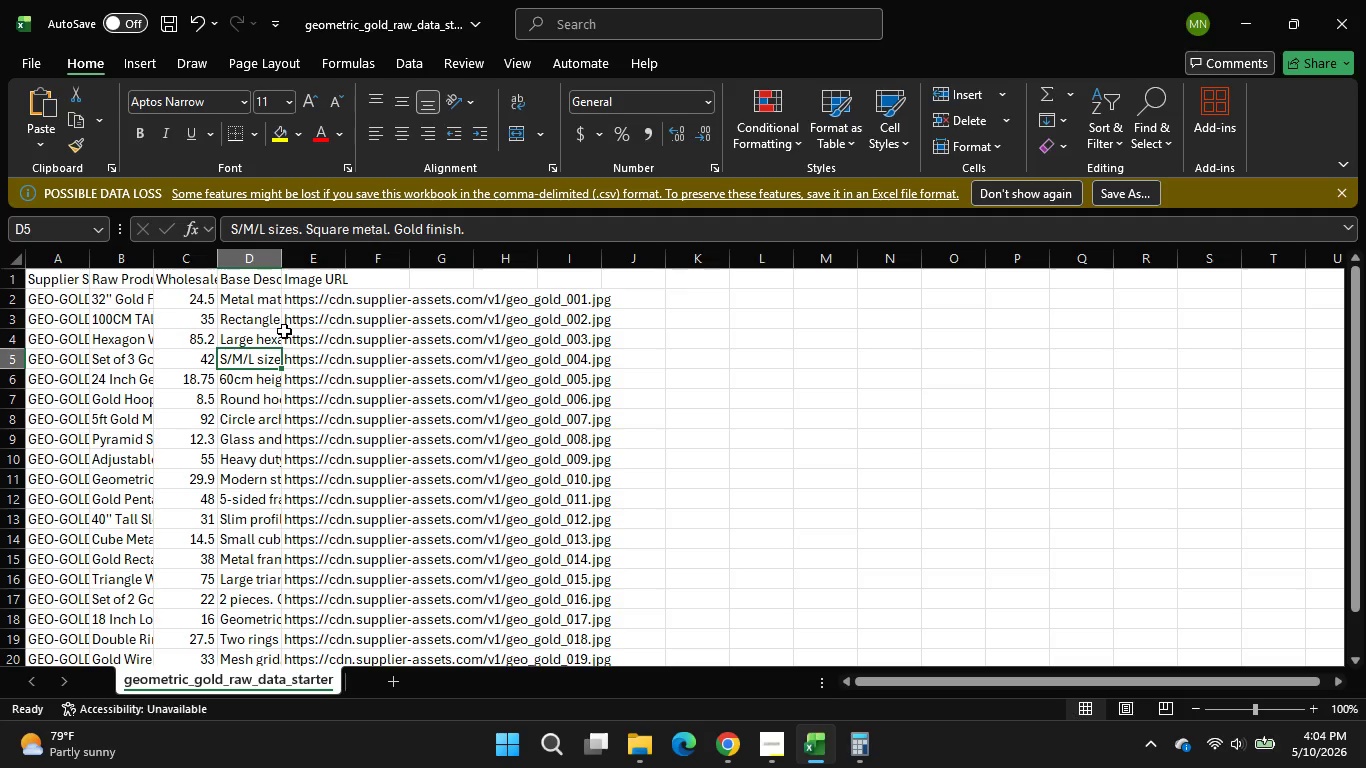 
wait(5.31)
 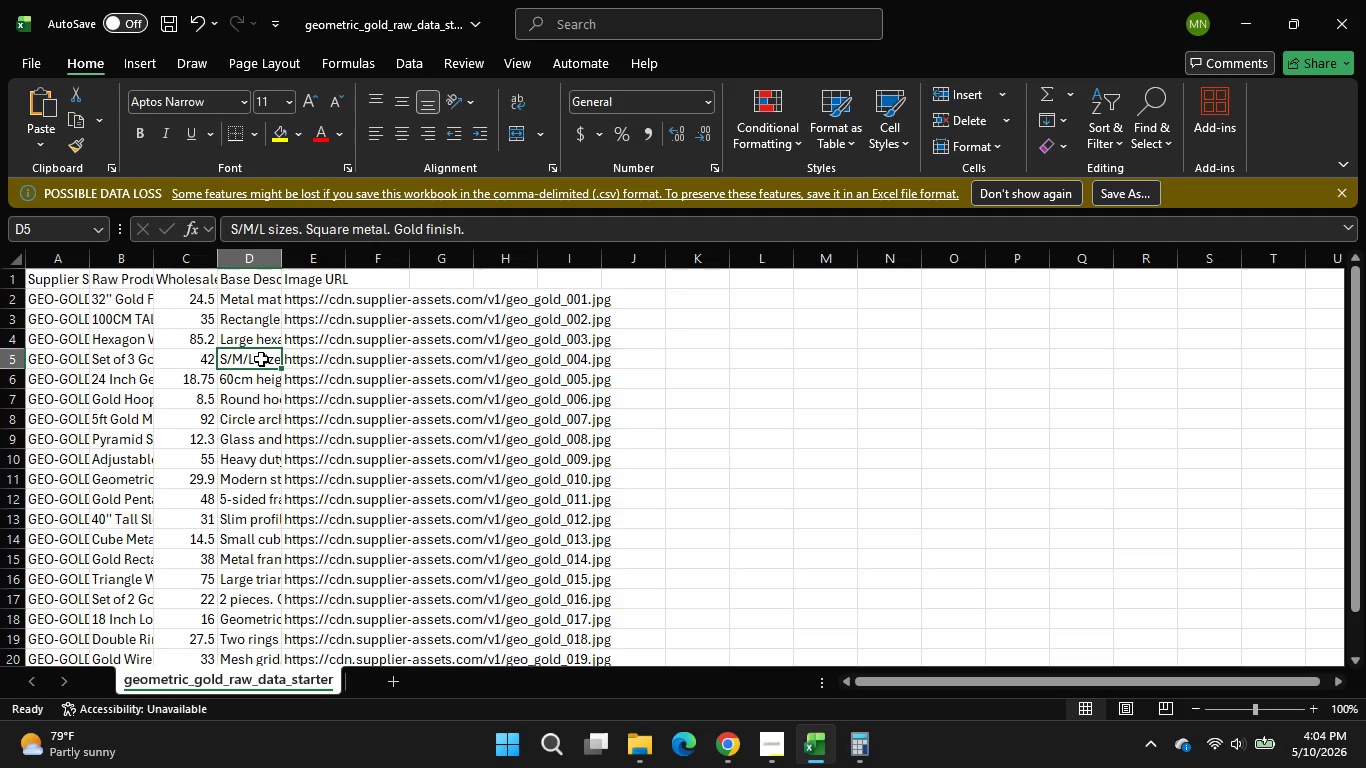 
left_click([254, 274])
 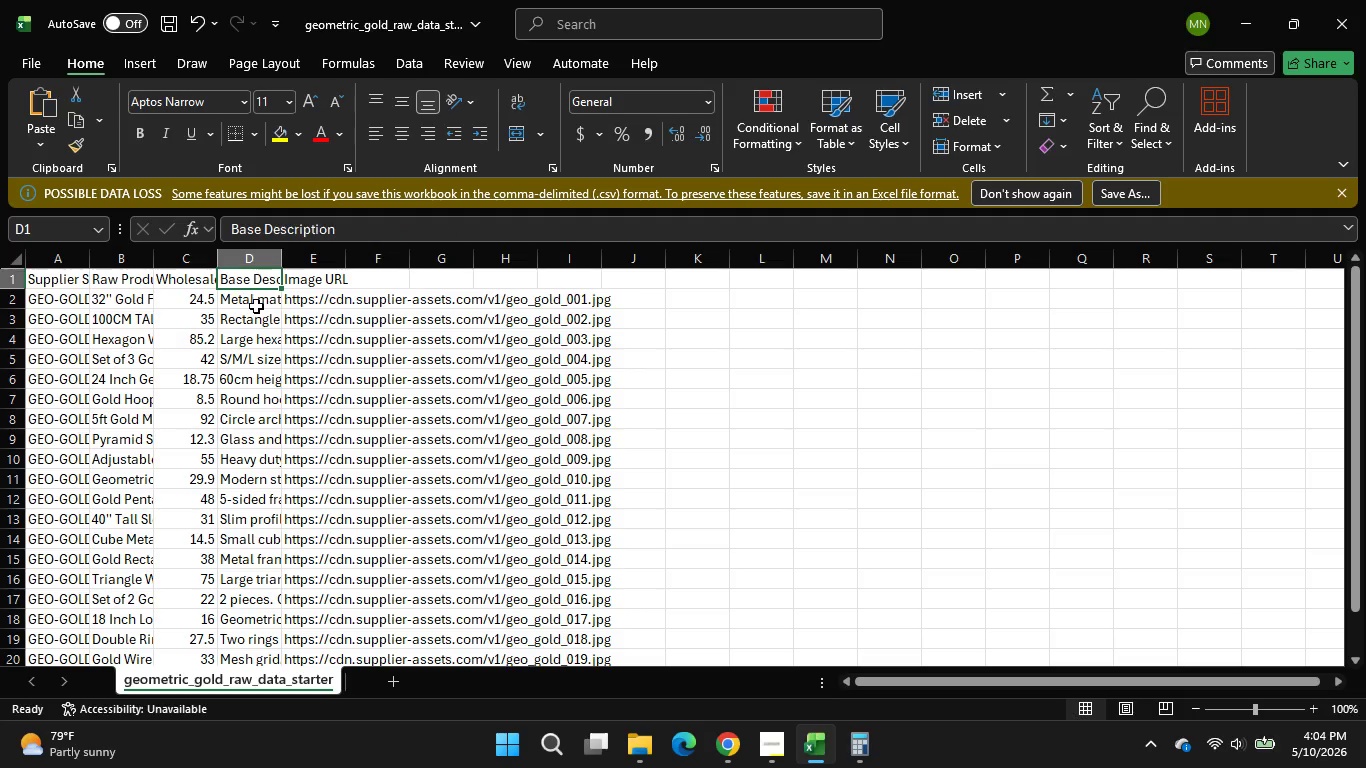 
left_click([256, 306])
 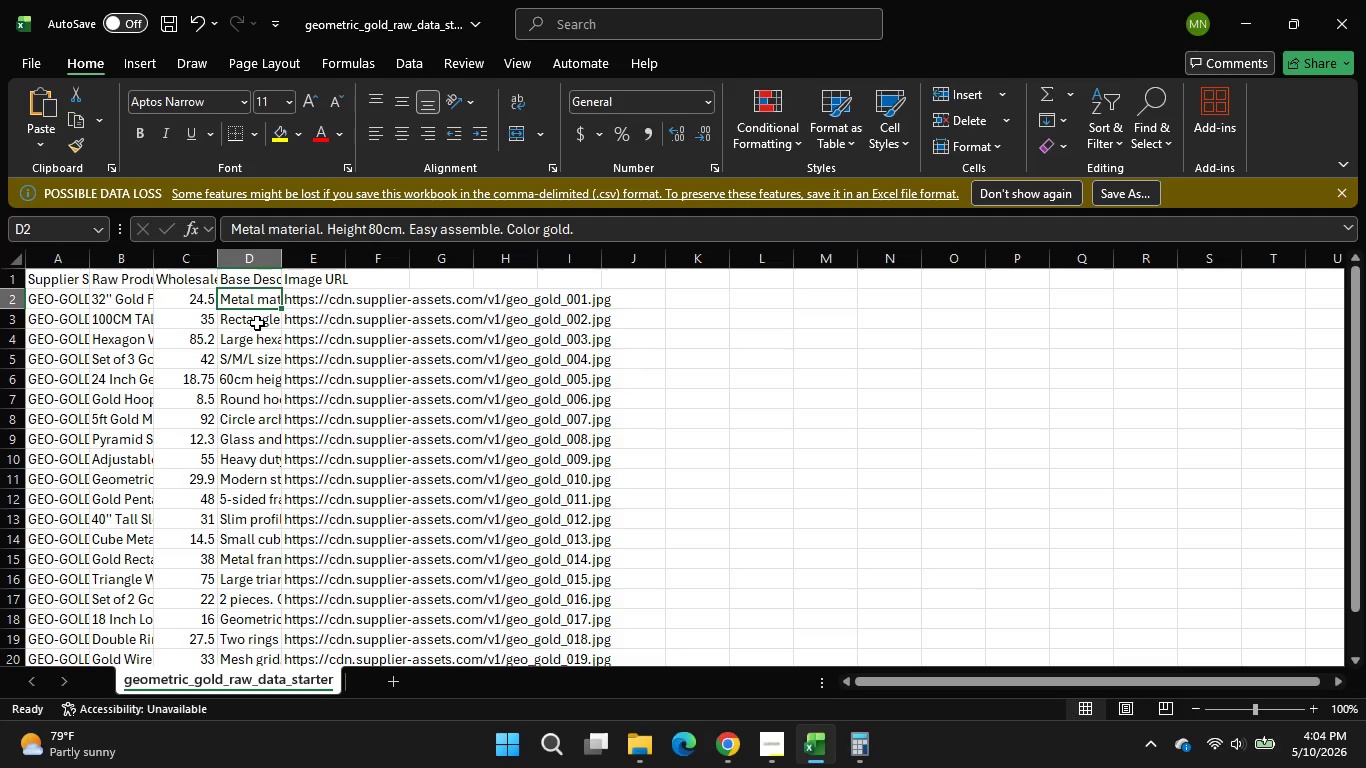 
wait(5.16)
 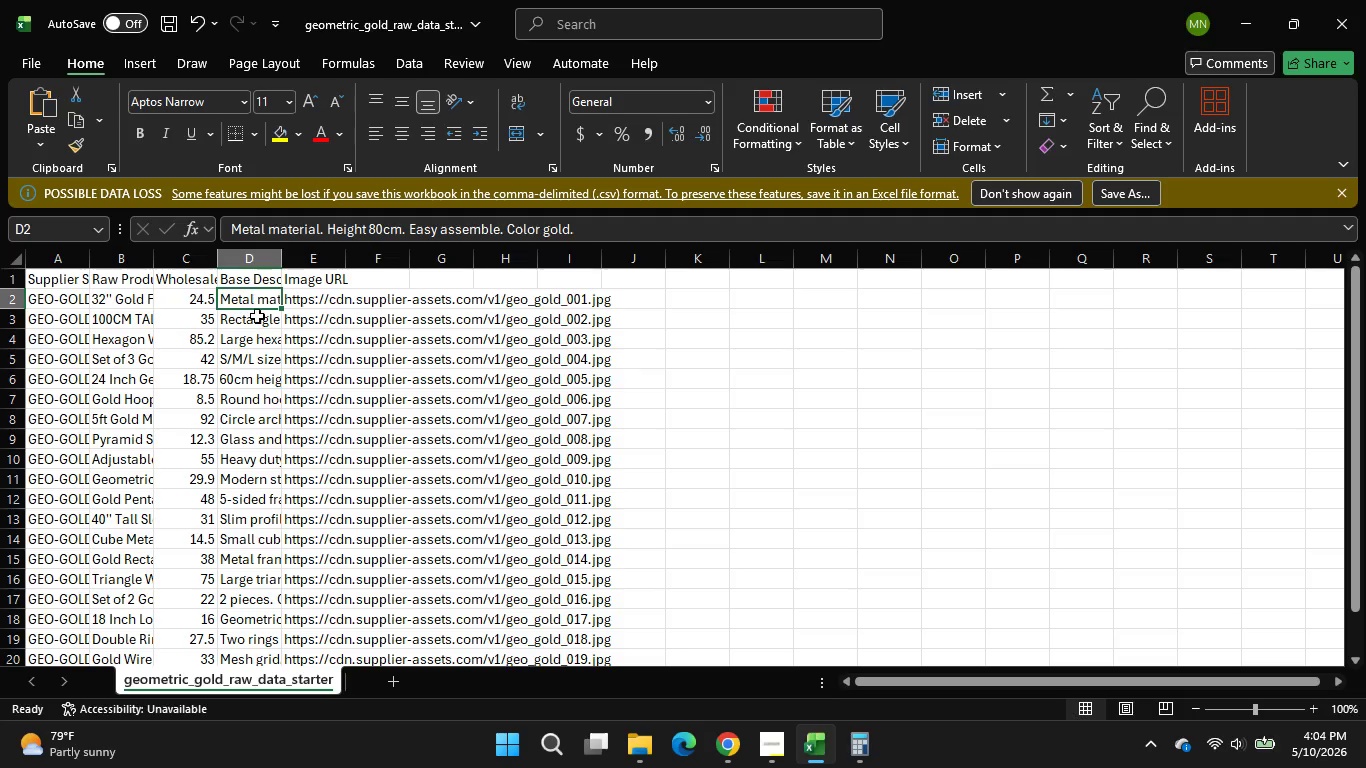 
left_click([257, 331])
 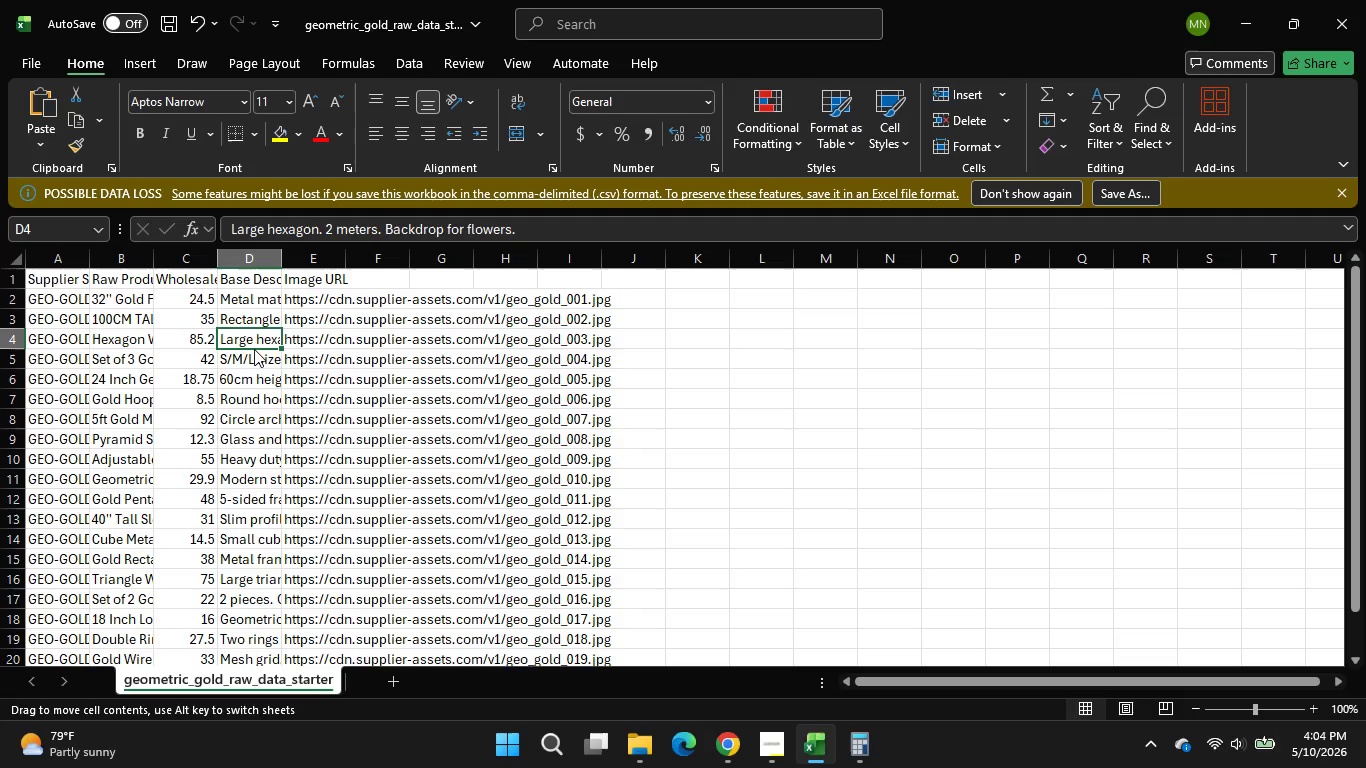 
left_click([254, 349])
 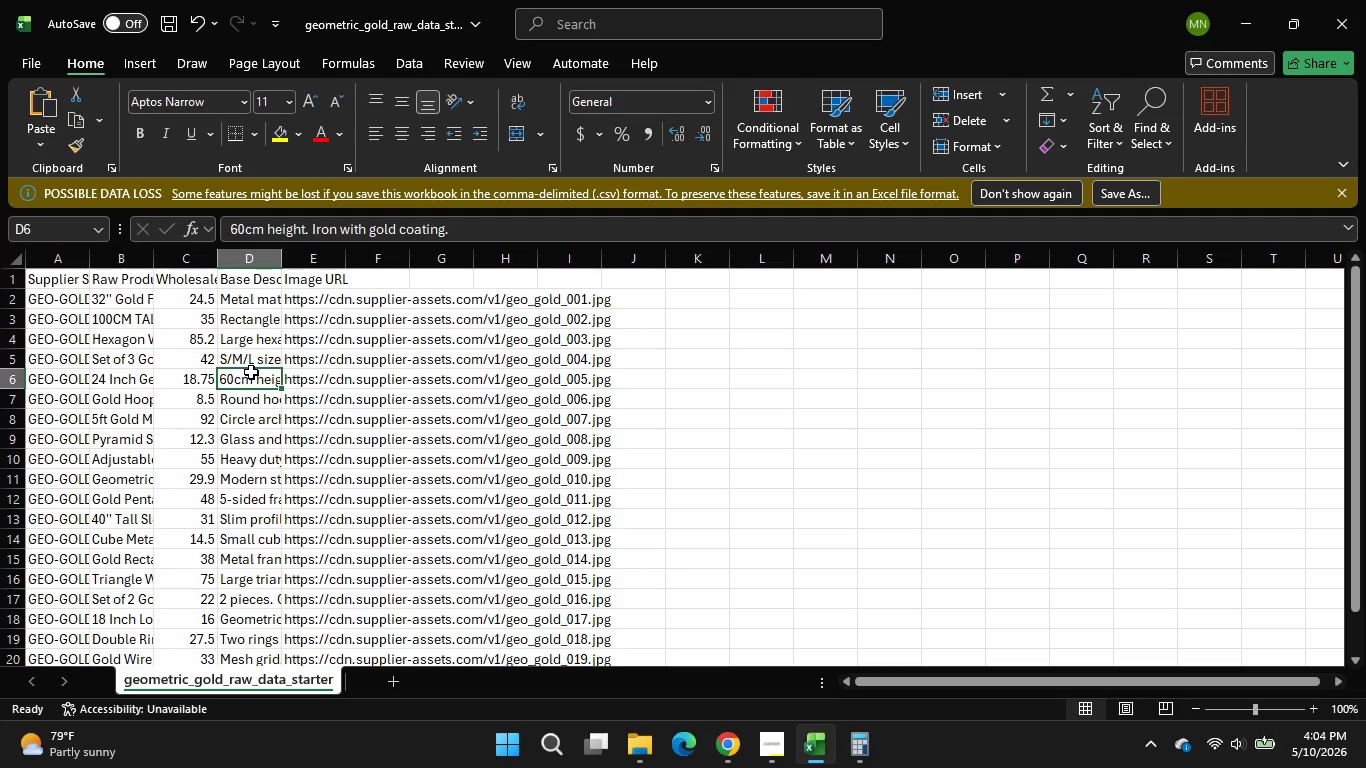 
left_click([251, 372])
 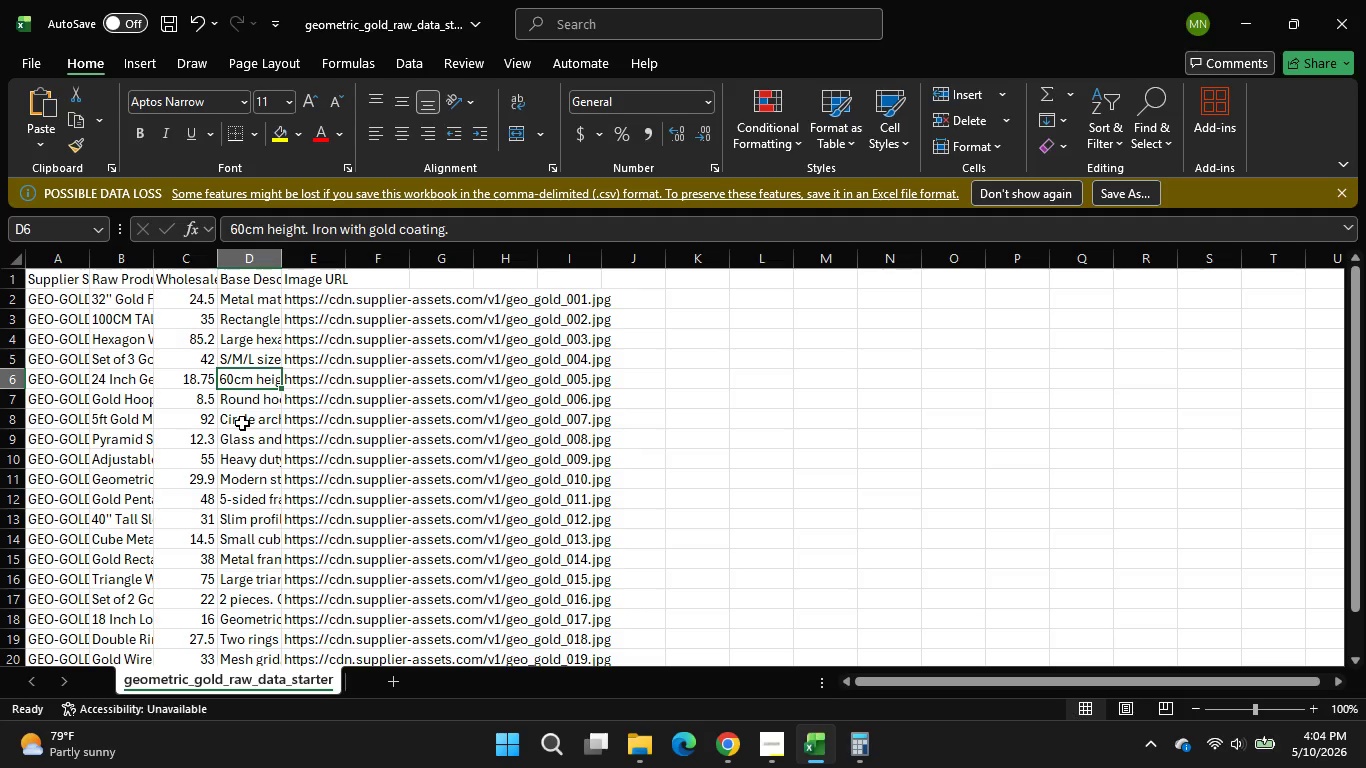 
wait(5.91)
 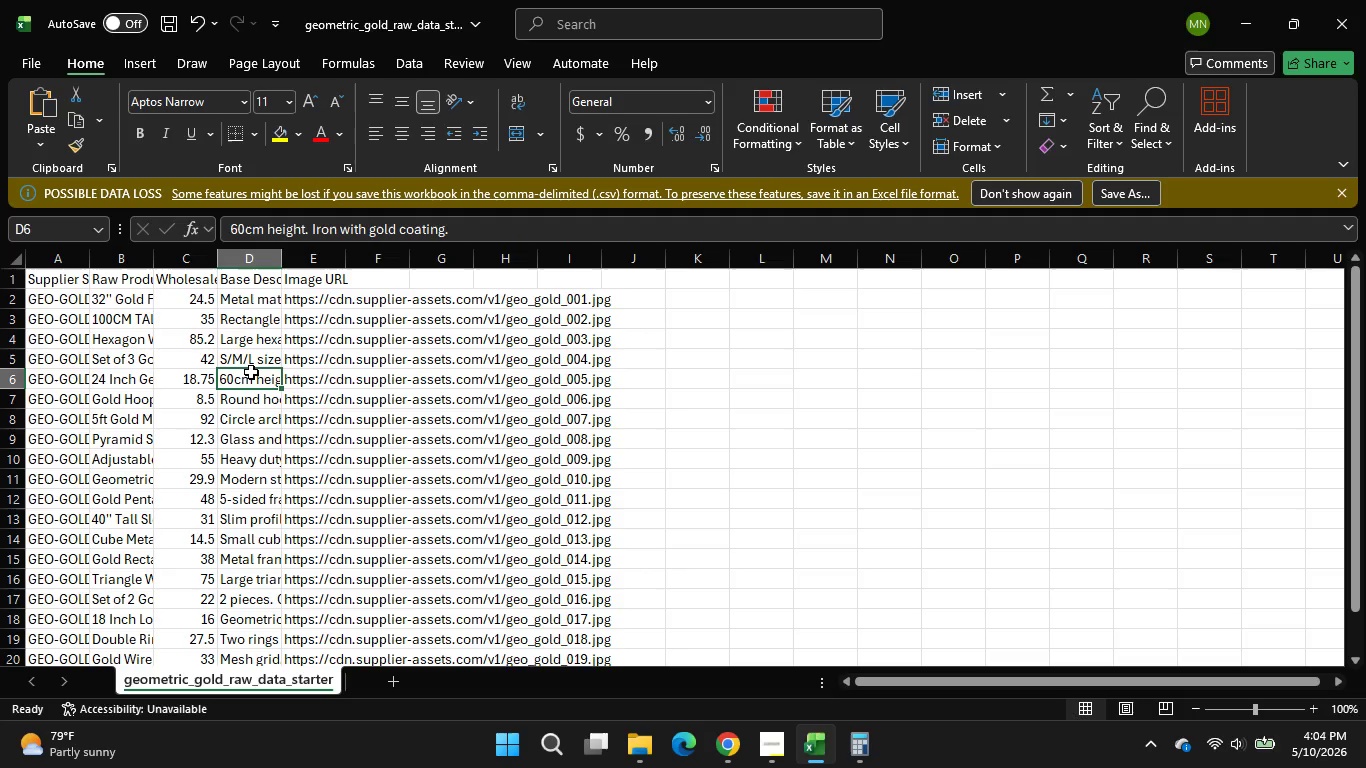 
left_click([242, 429])
 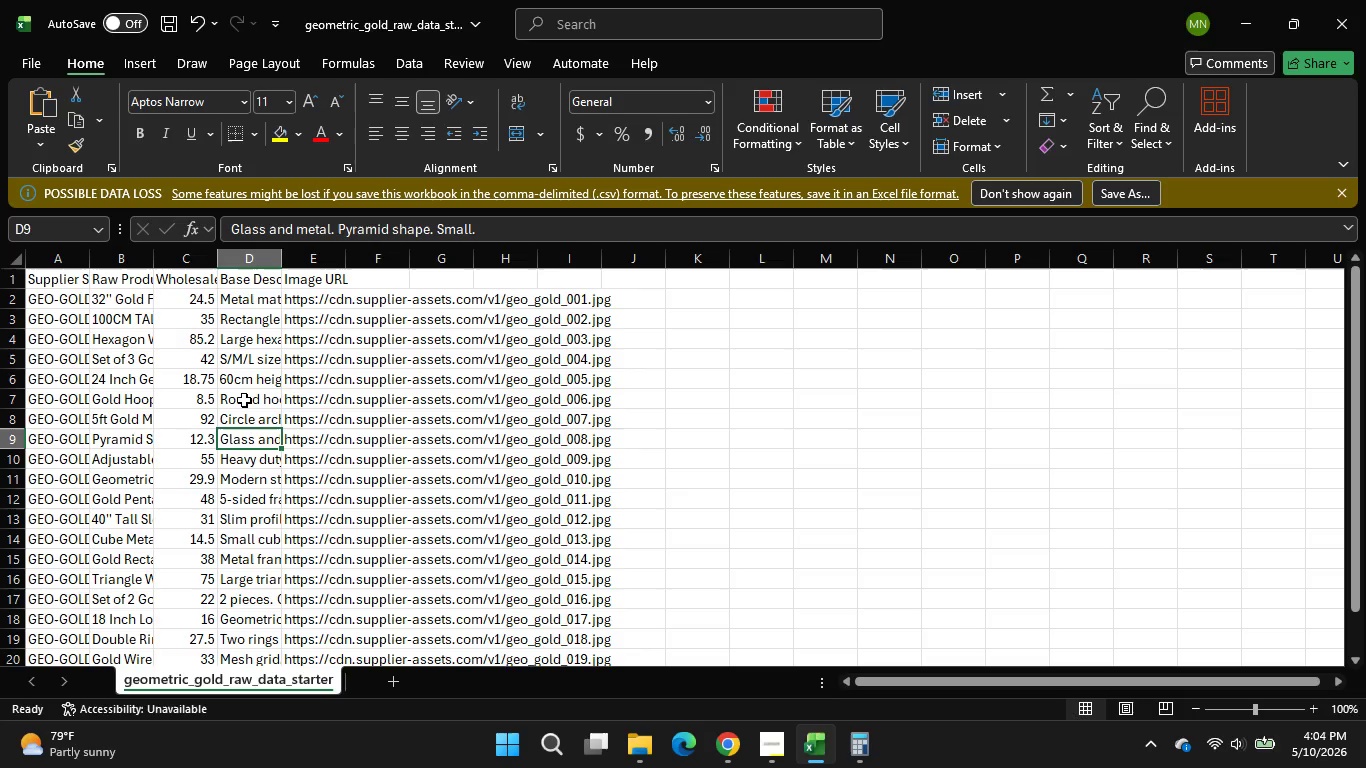 
wait(5.55)
 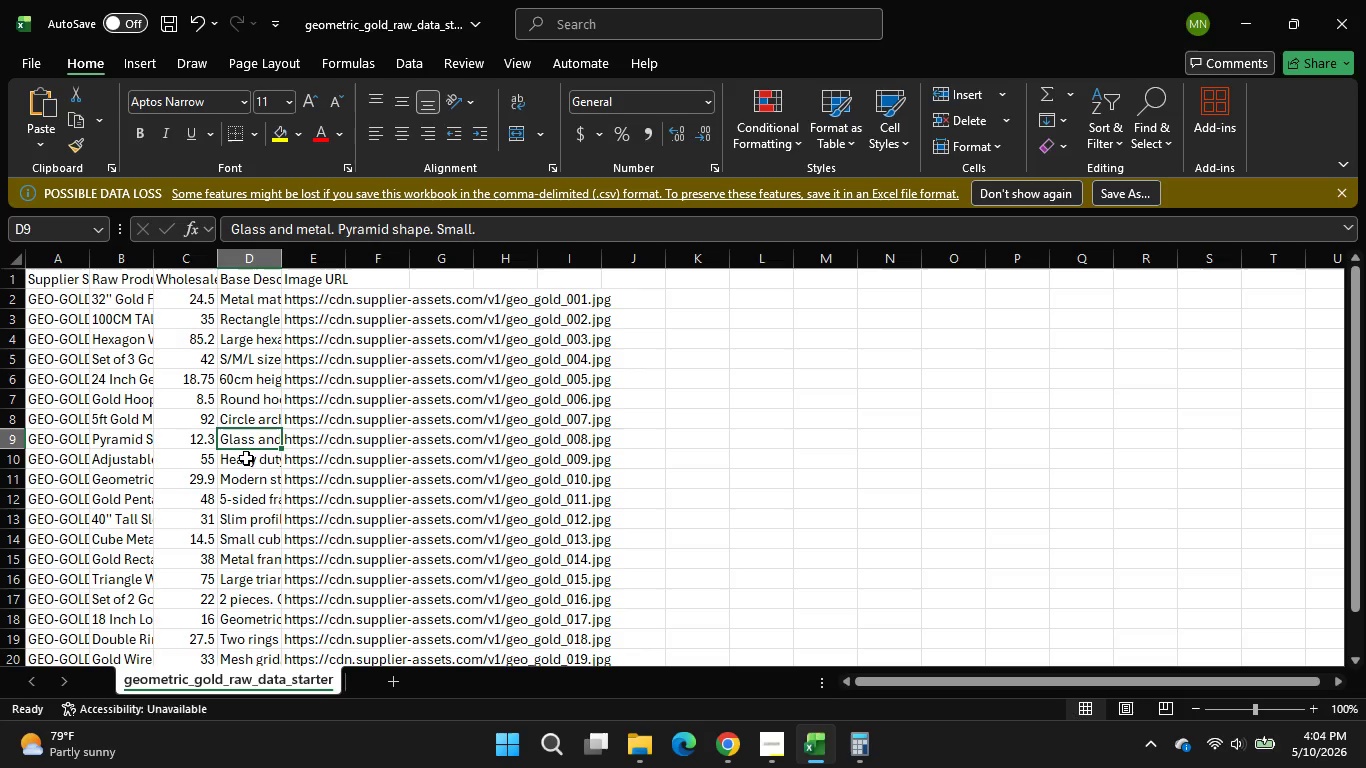 
left_click([244, 400])
 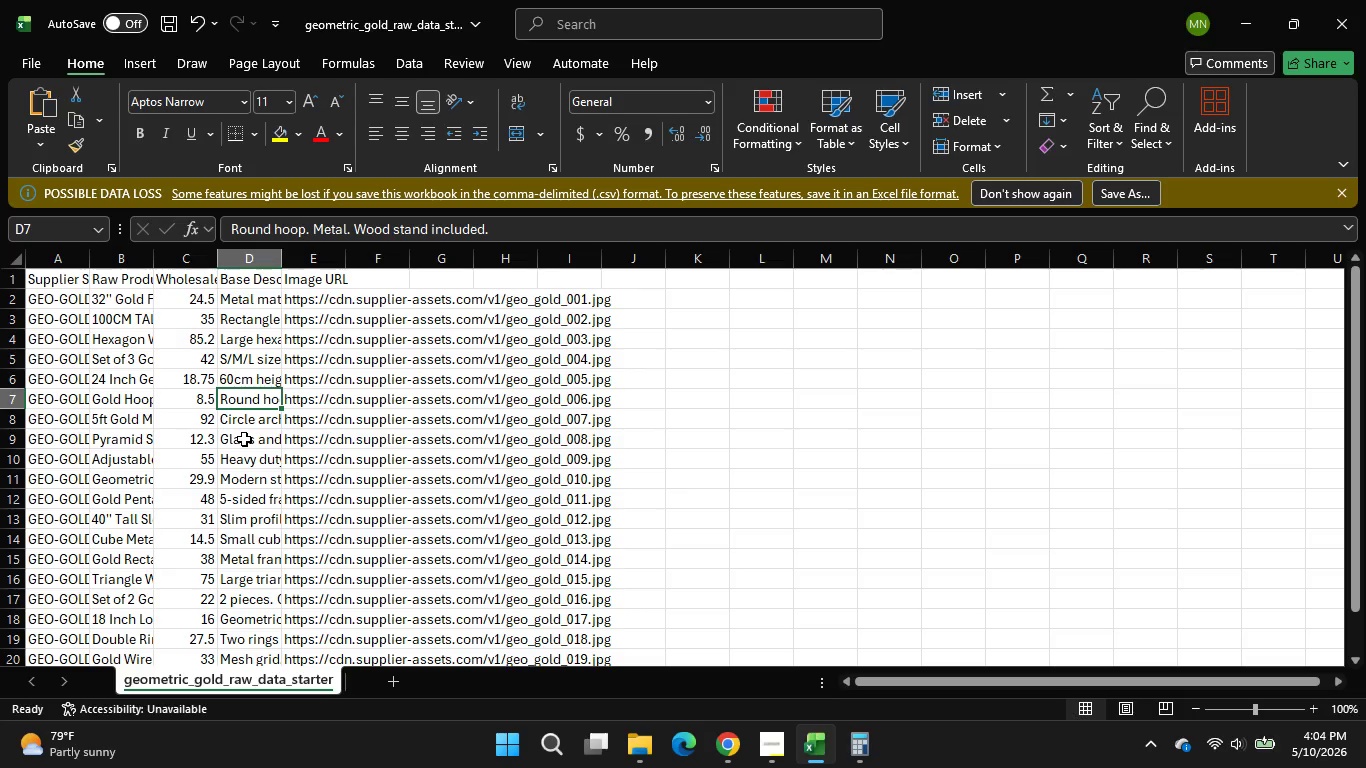 
wait(5.78)
 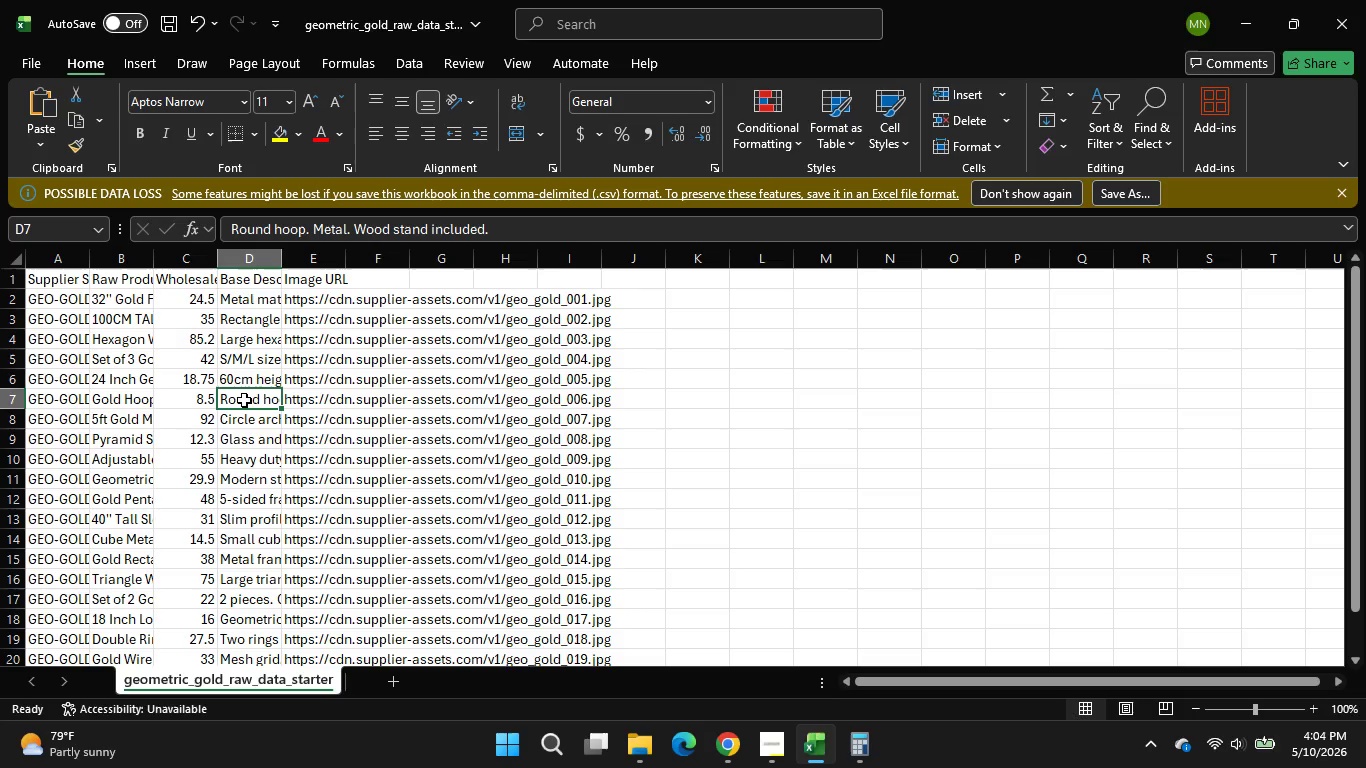 
left_click([244, 439])
 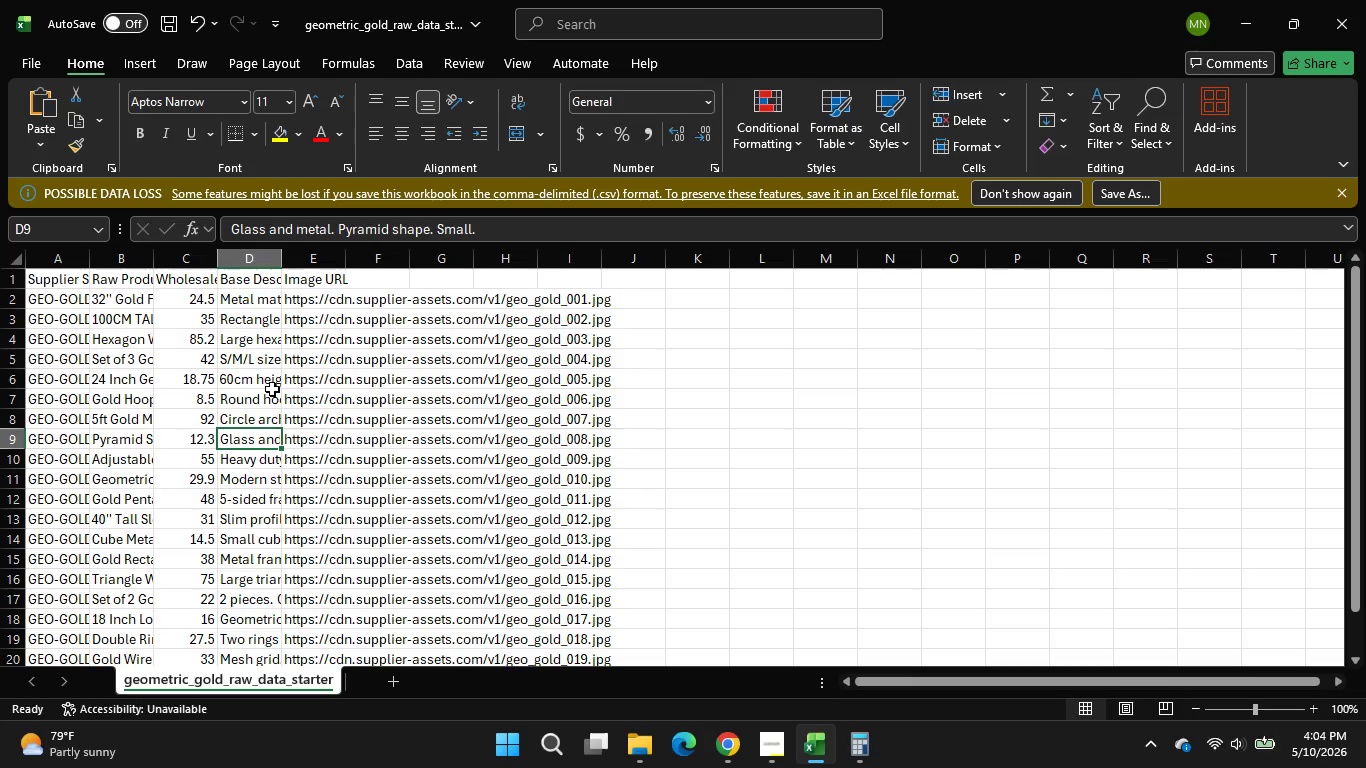 
scroll: coordinate [272, 389], scroll_direction: none, amount: 0.0
 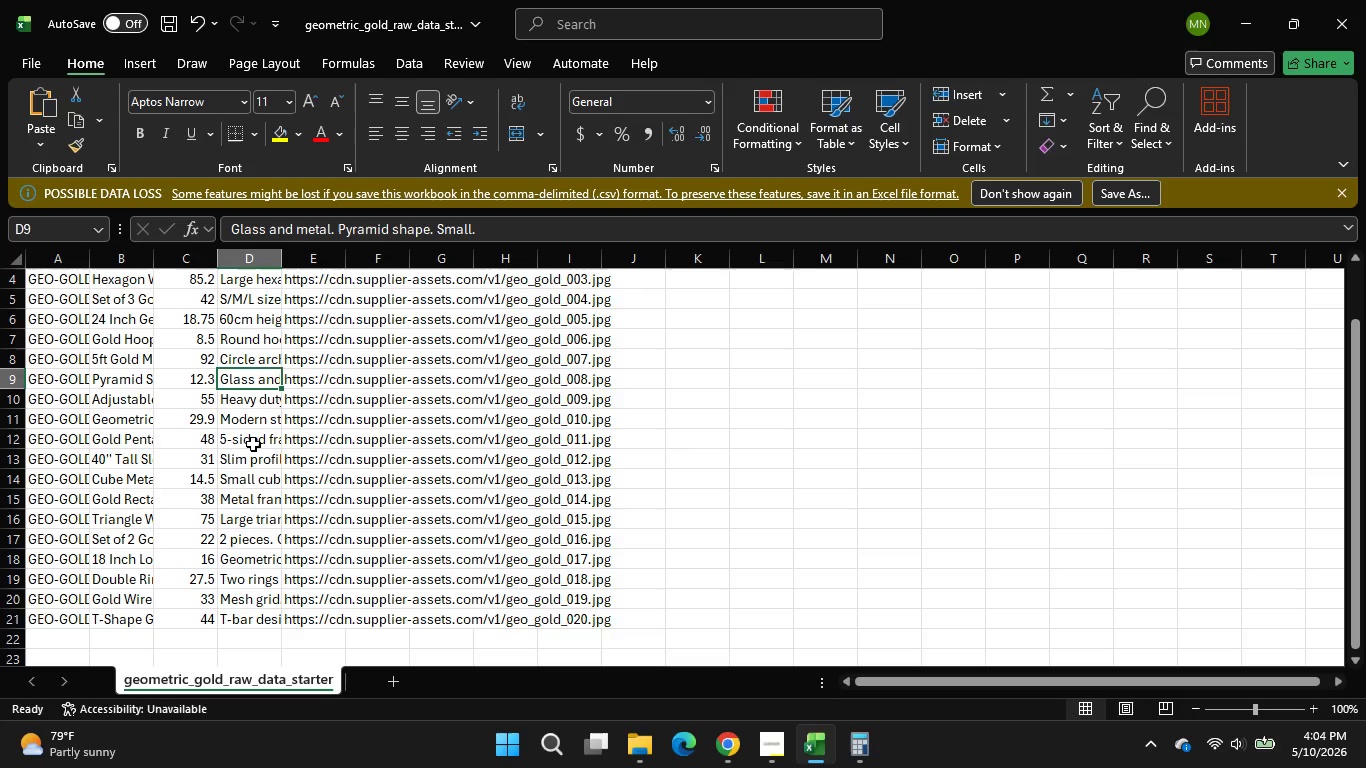 
left_click([253, 444])
 